 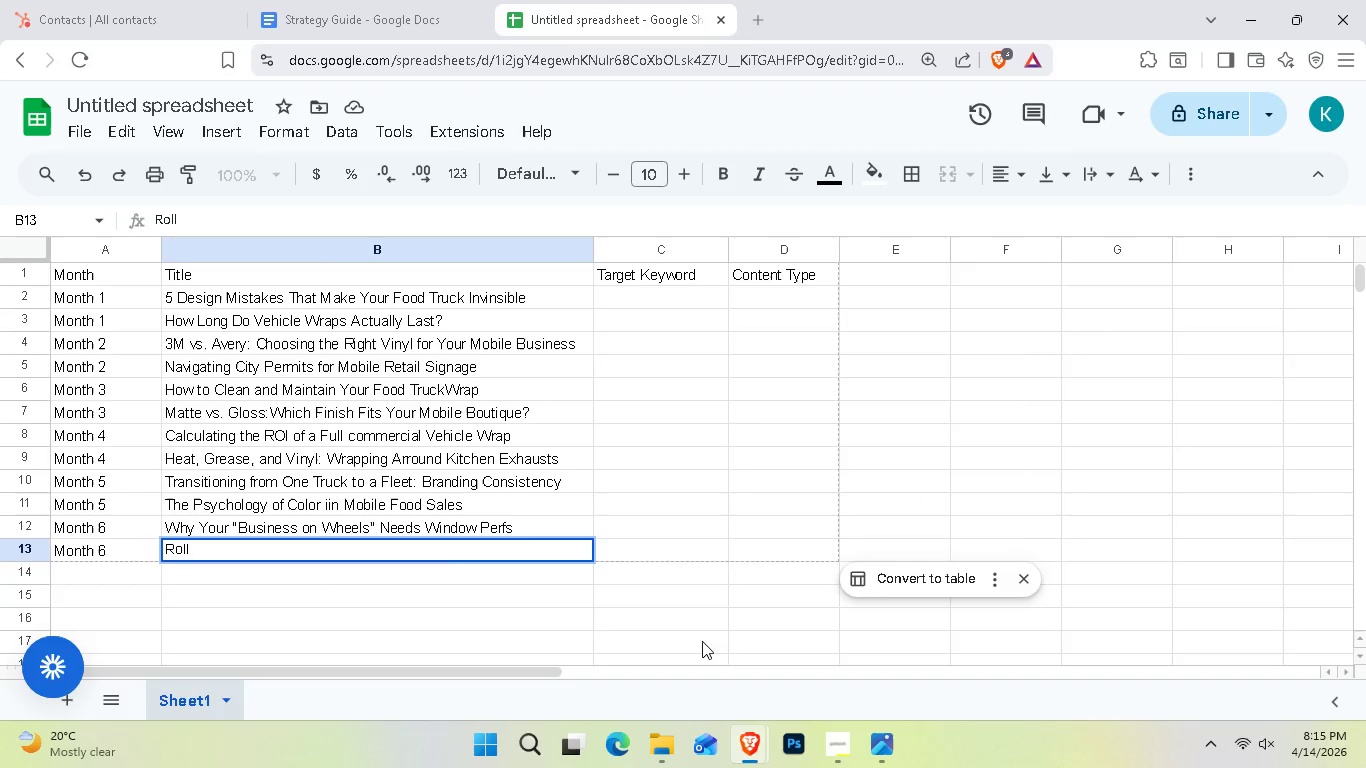 
hold_key(key=ShiftLeft, duration=0.95)
 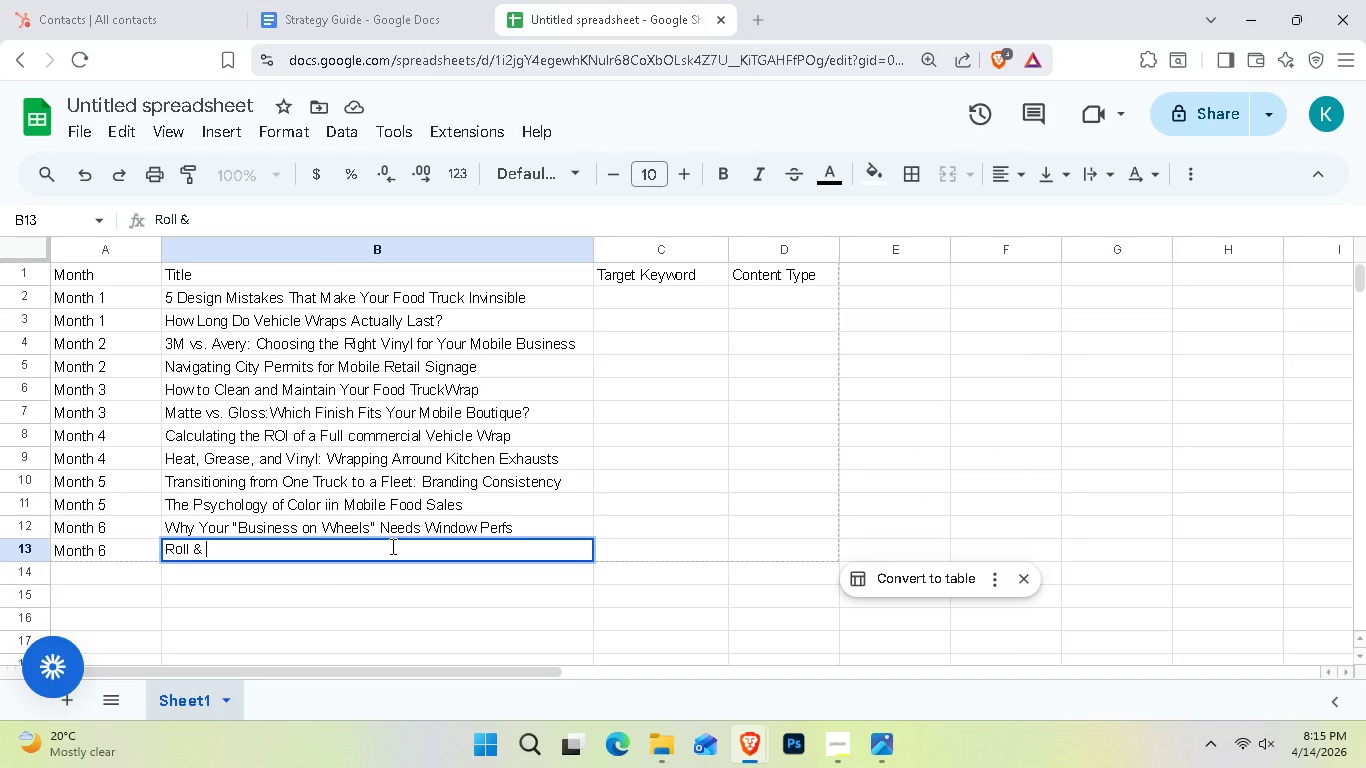 
hold_key(key=ShiftLeft, duration=0.38)
 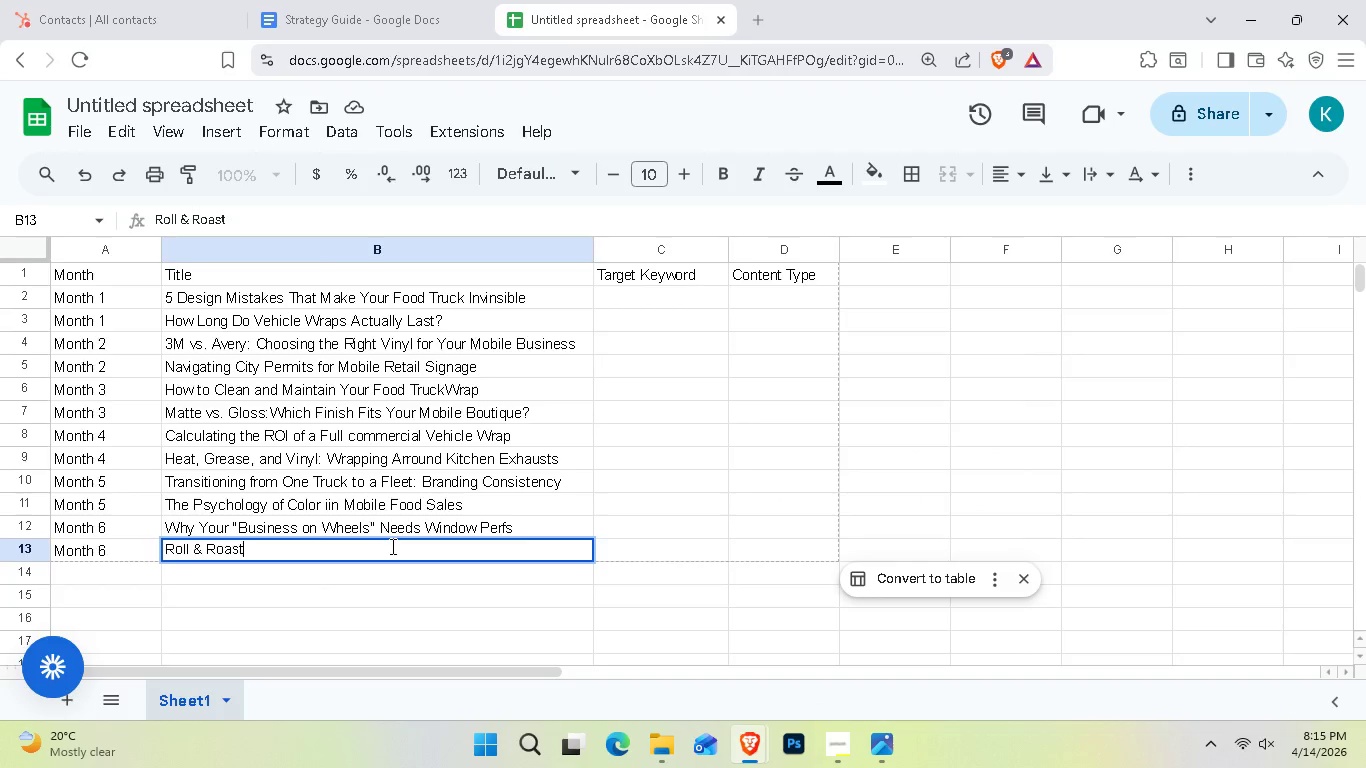 
hold_key(key=ShiftLeft, duration=0.36)
 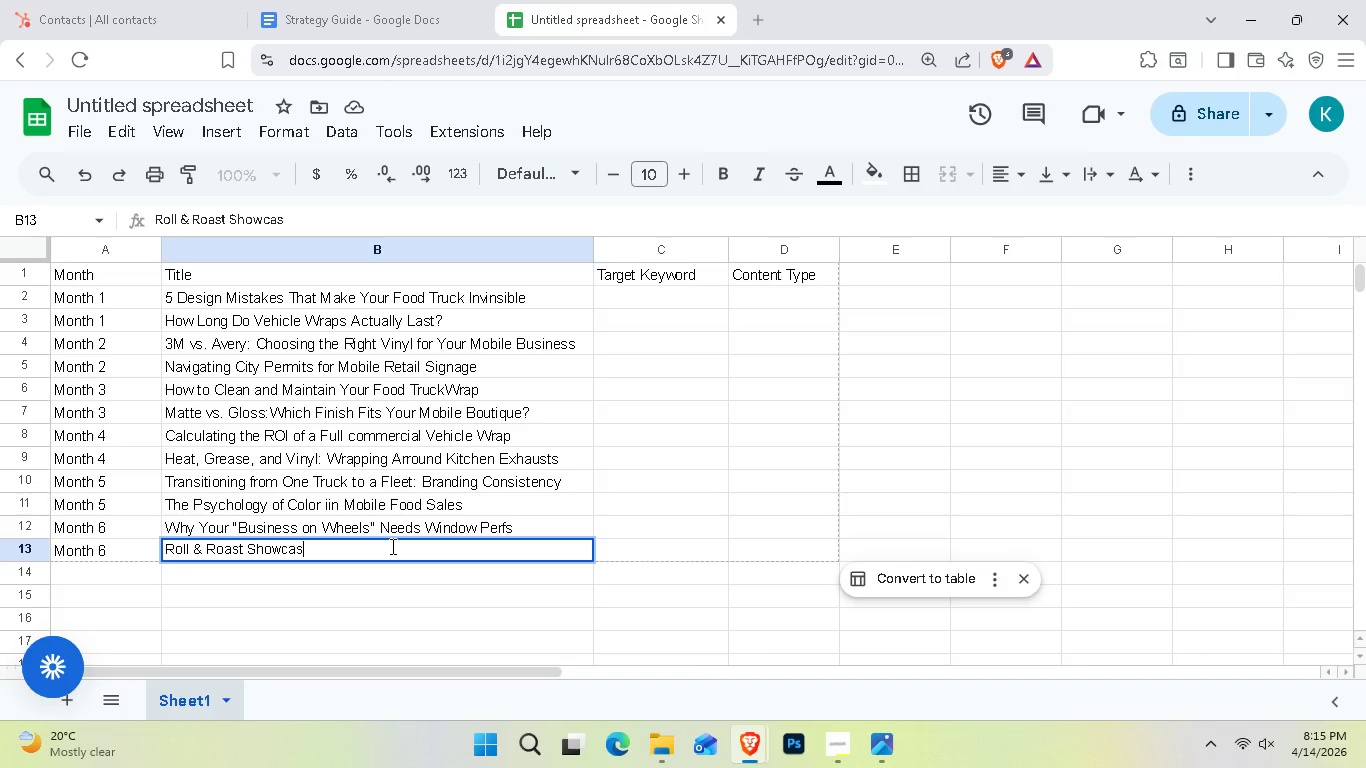 
hold_key(key=ShiftLeft, duration=0.53)
 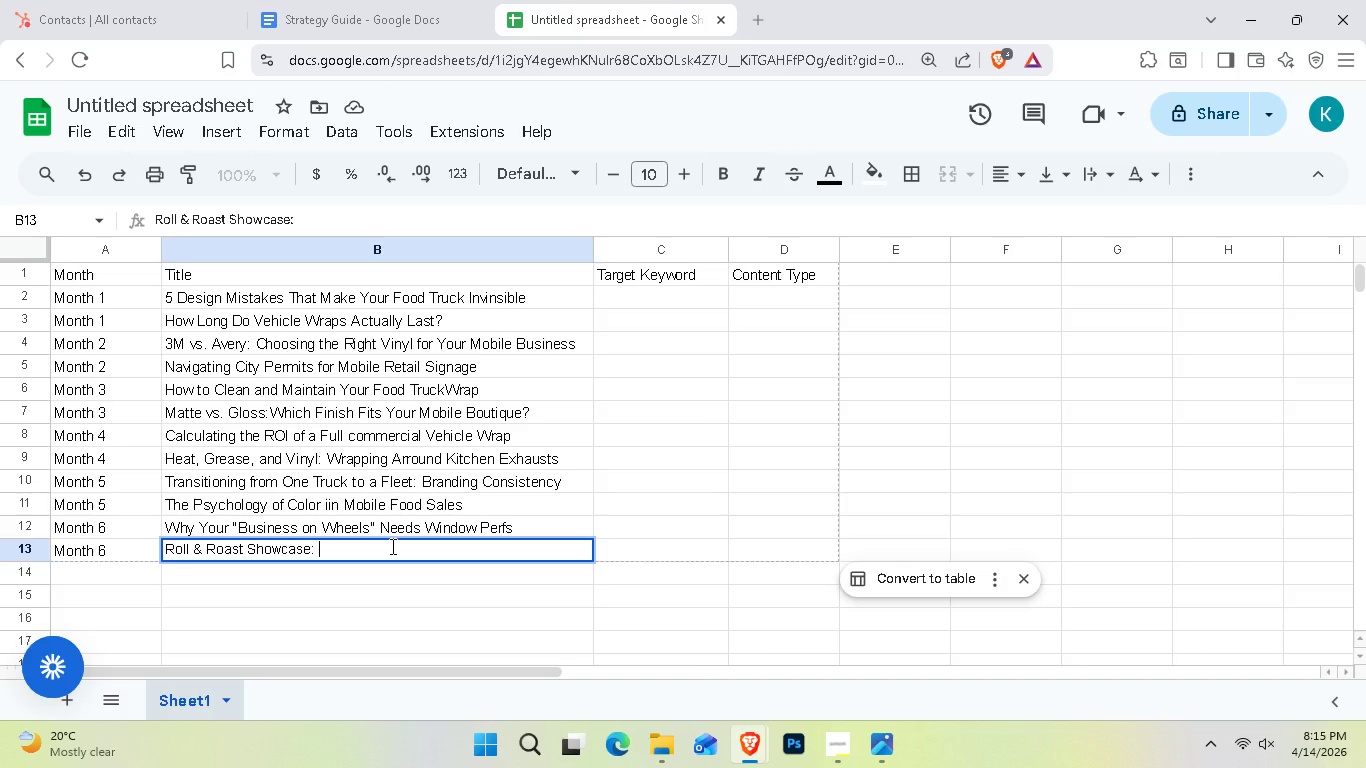 
hold_key(key=ShiftLeft, duration=0.36)
 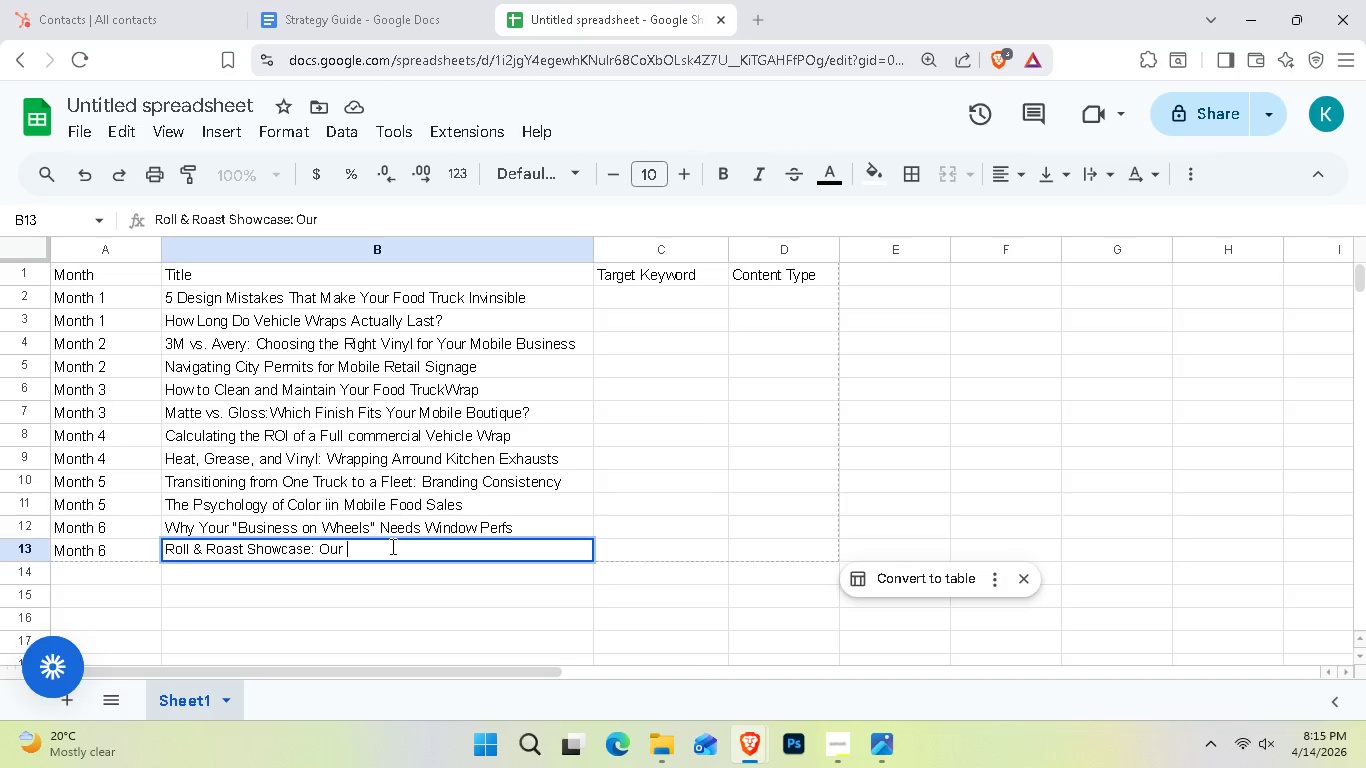 
hold_key(key=ShiftLeft, duration=0.39)
 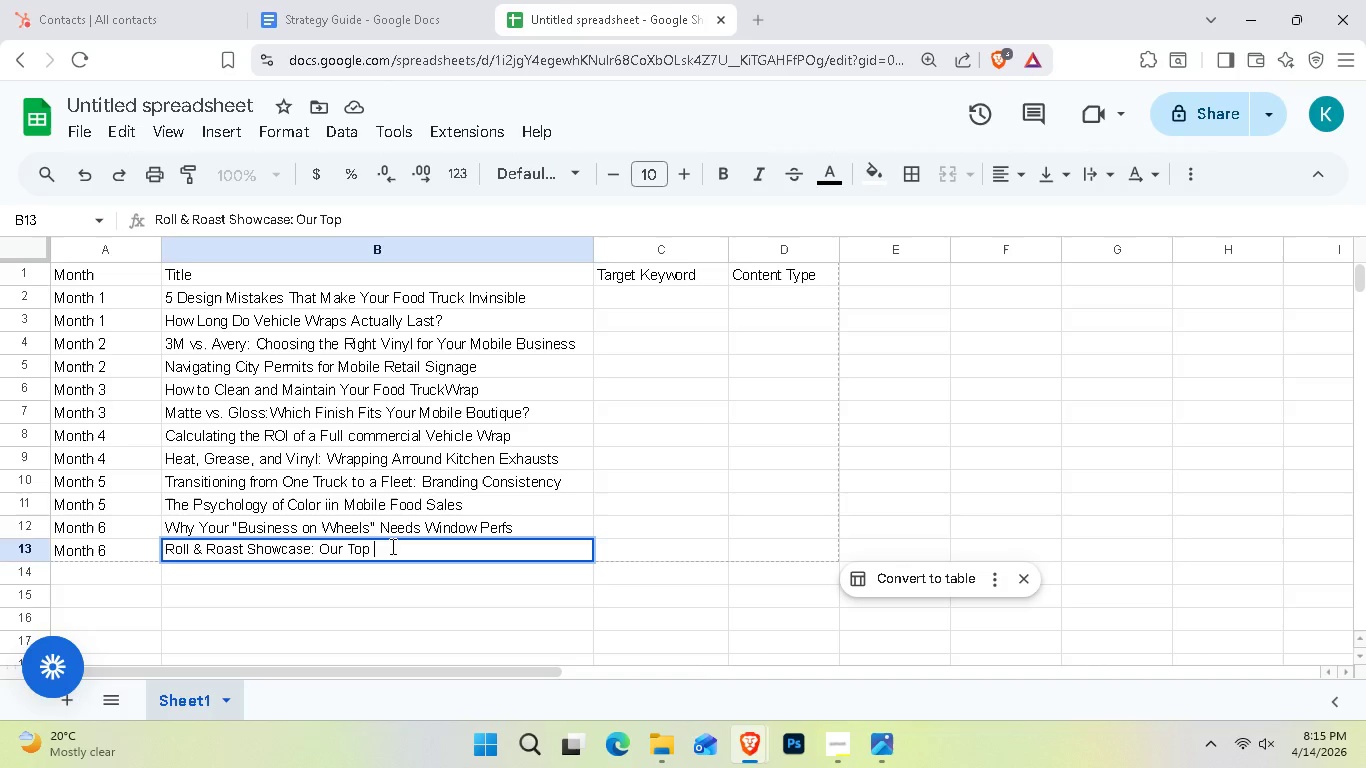 
hold_key(key=ShiftLeft, duration=0.64)
 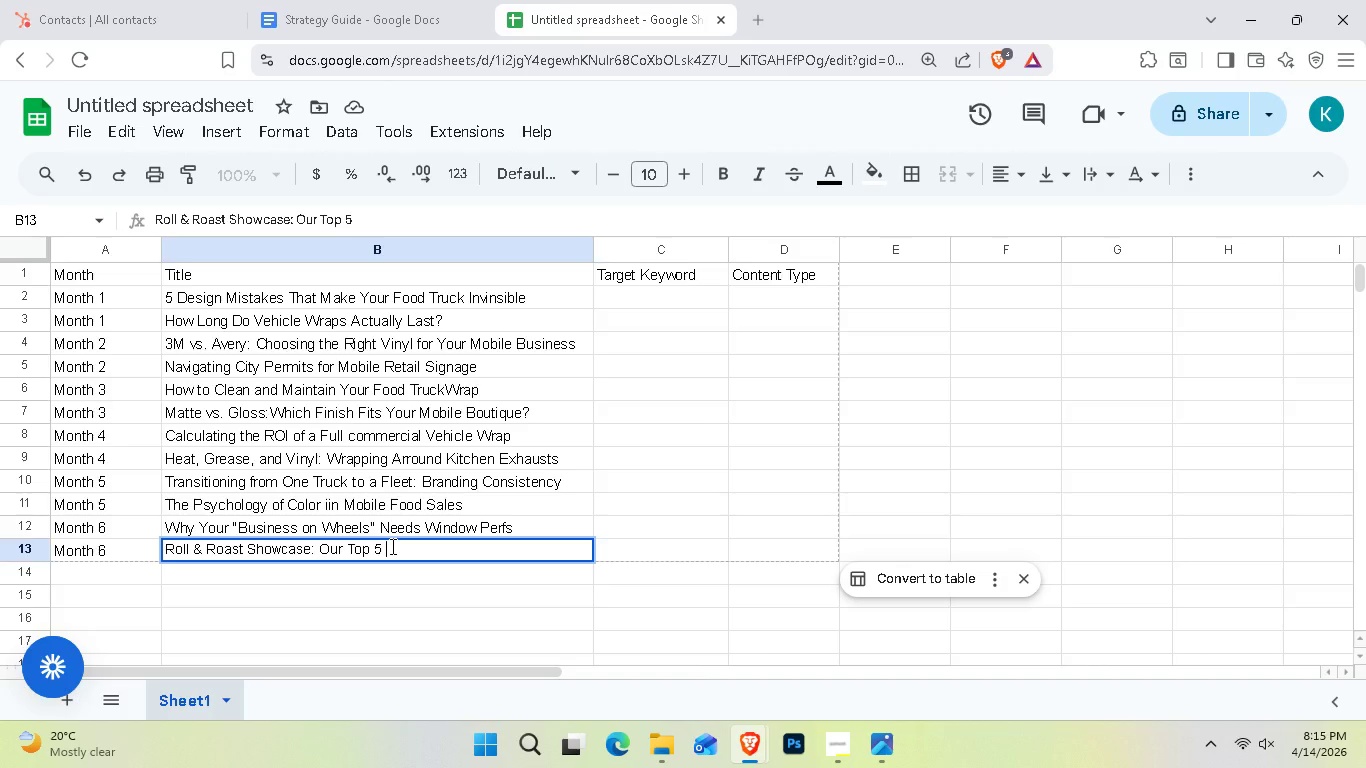 
hold_key(key=ShiftLeft, duration=0.47)
 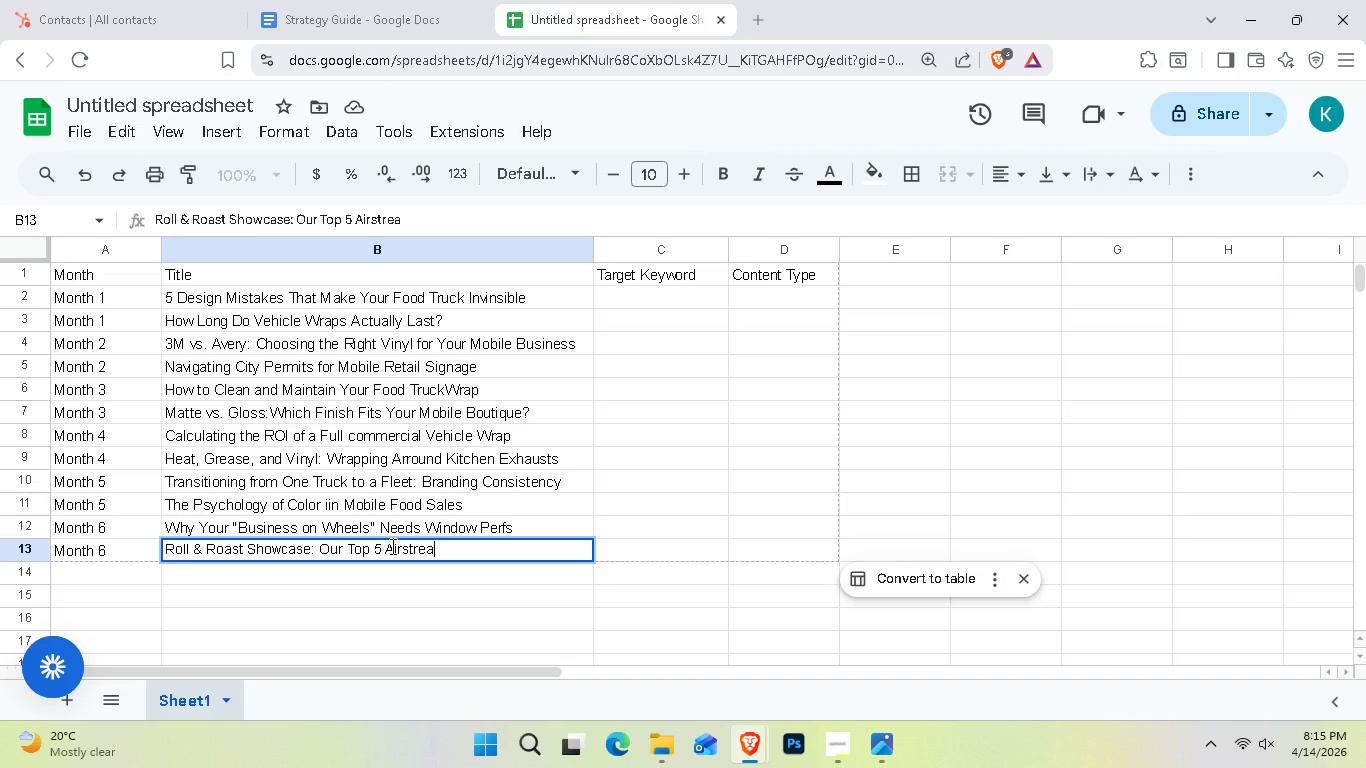 
hold_key(key=ShiftLeft, duration=0.47)
 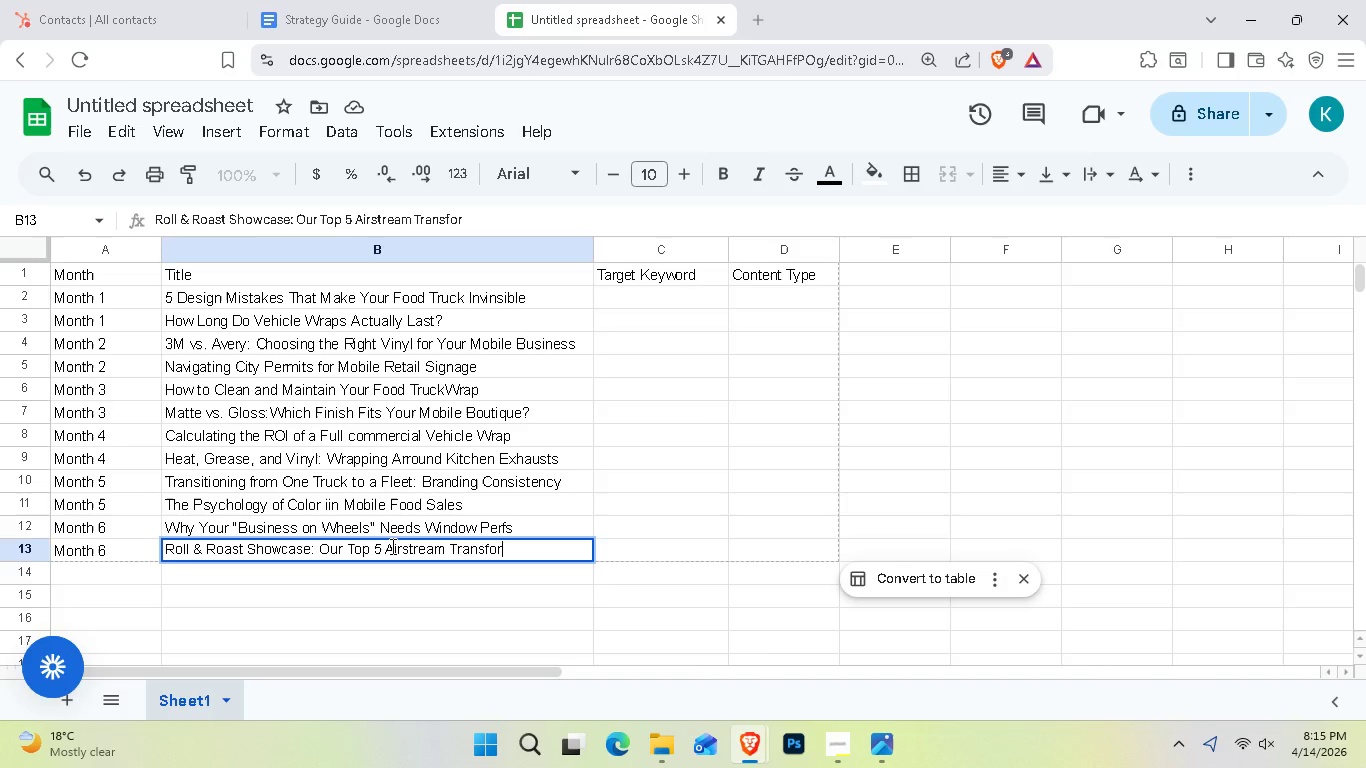 
wait(7.09)
 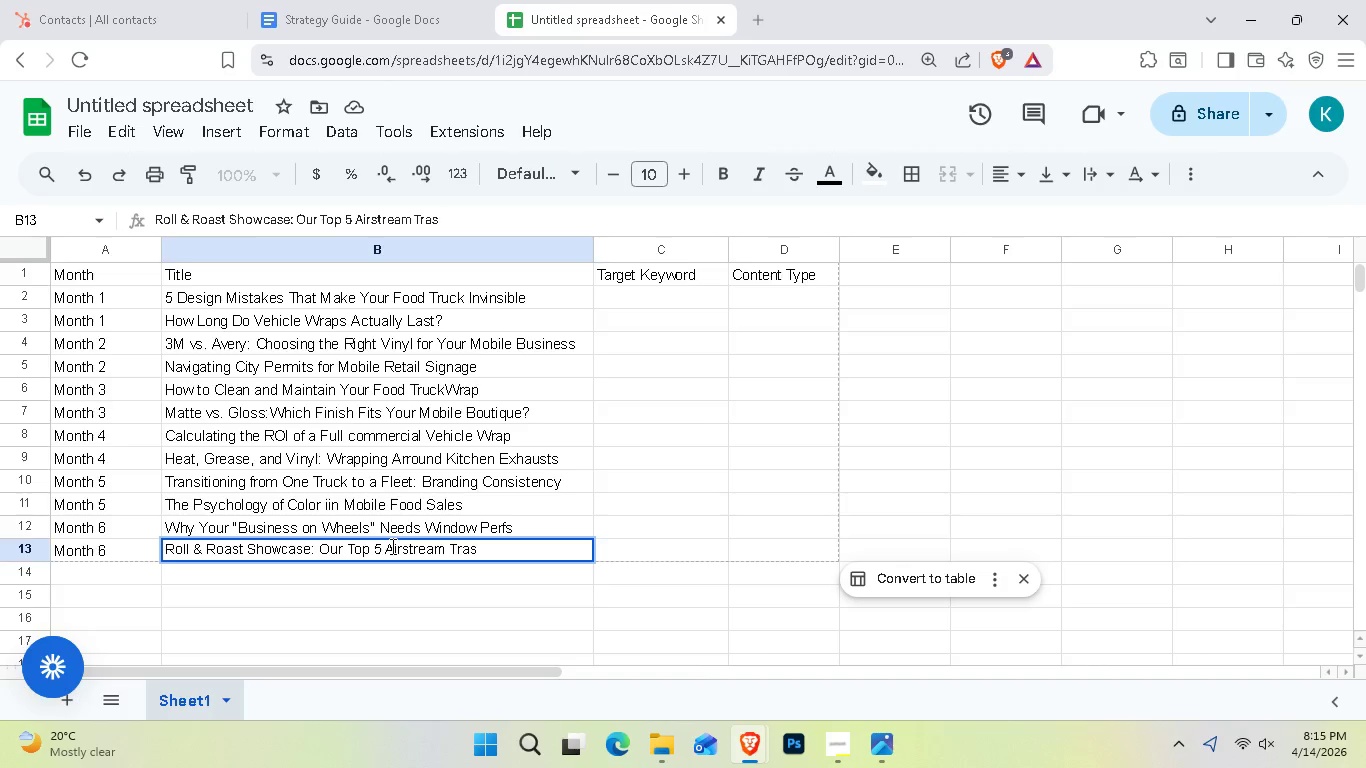 
hold_key(key=I, duration=0.31)
 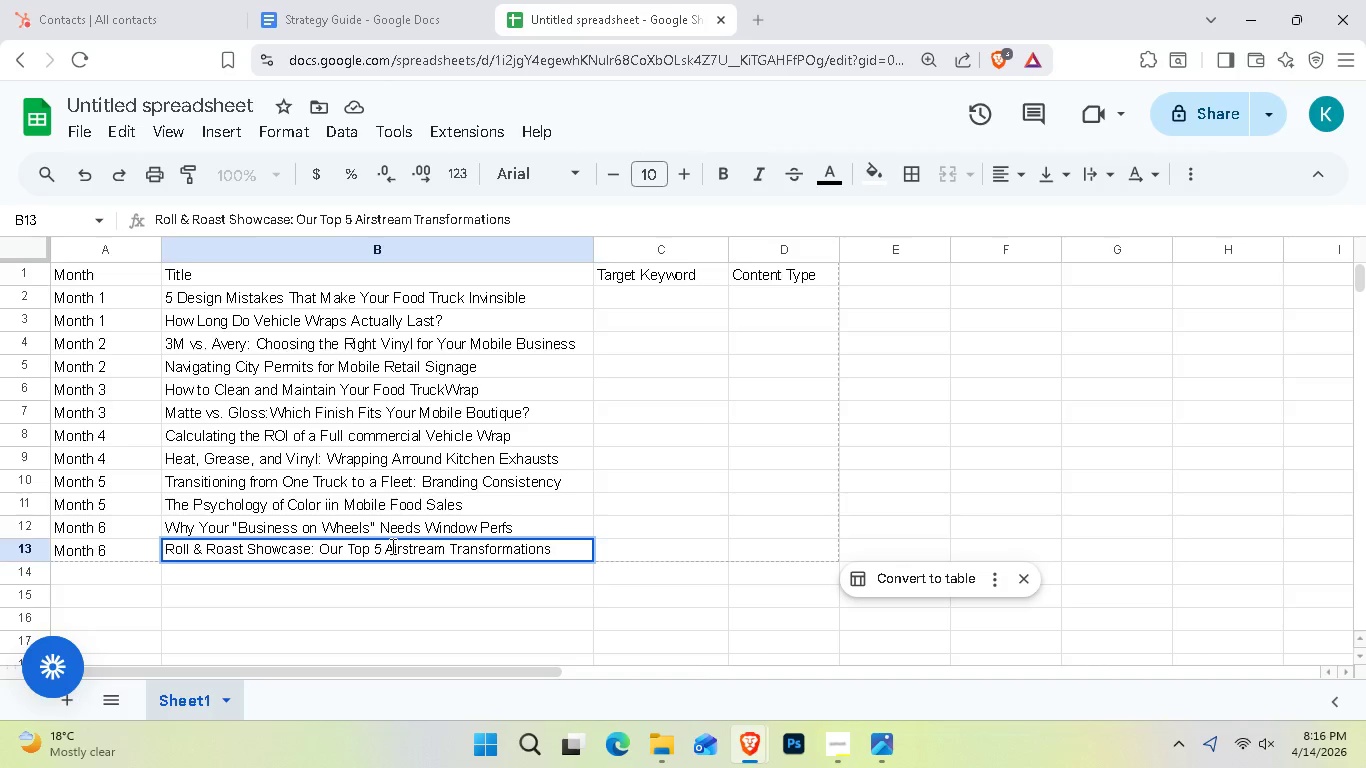 
key(Enter)
 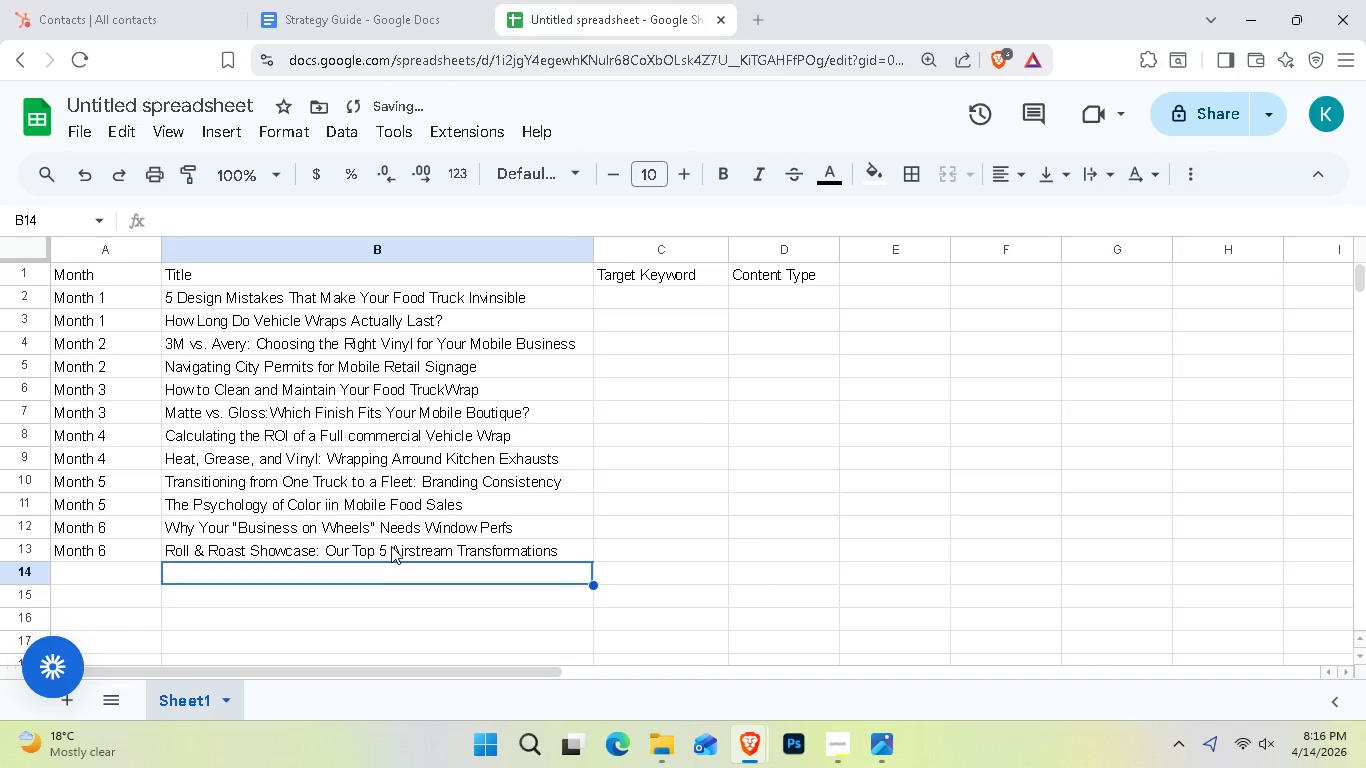 
key(ArrowRight)
 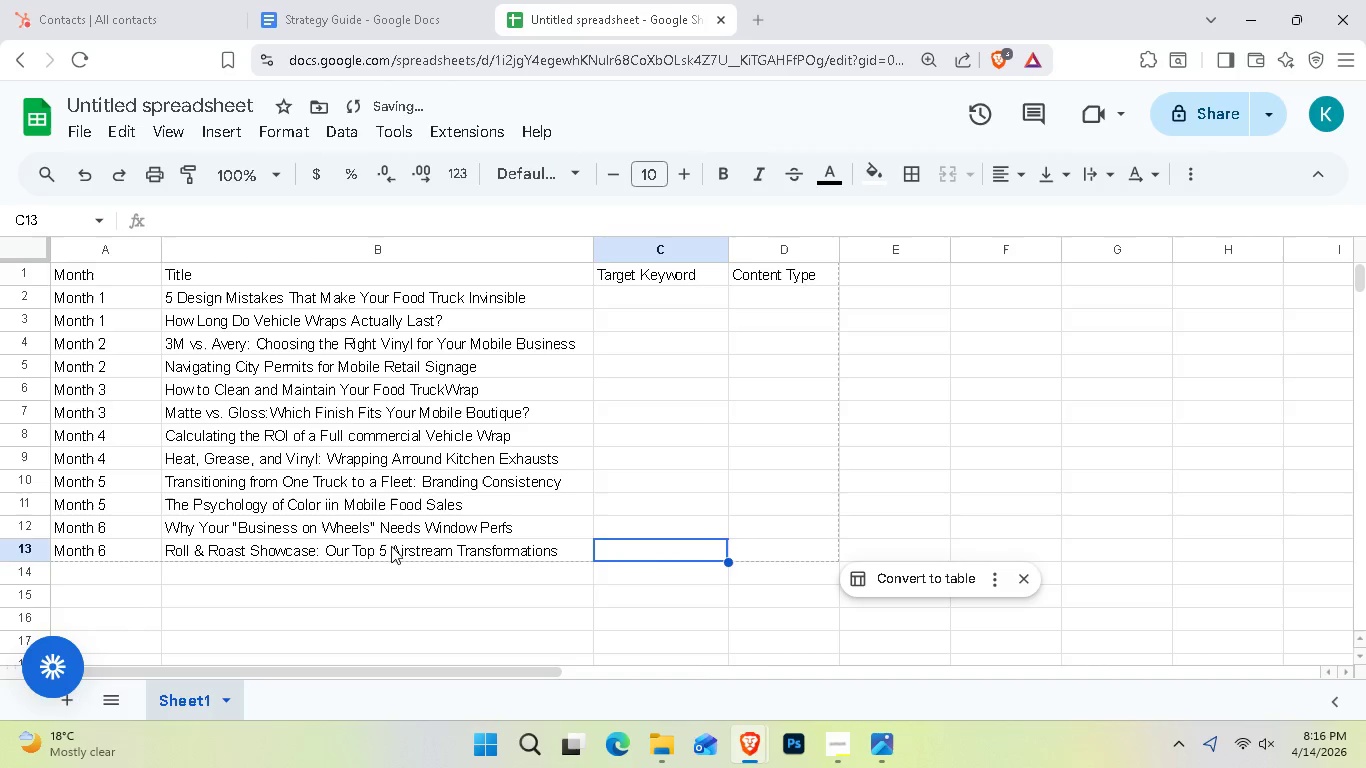 
key(ArrowUp)
 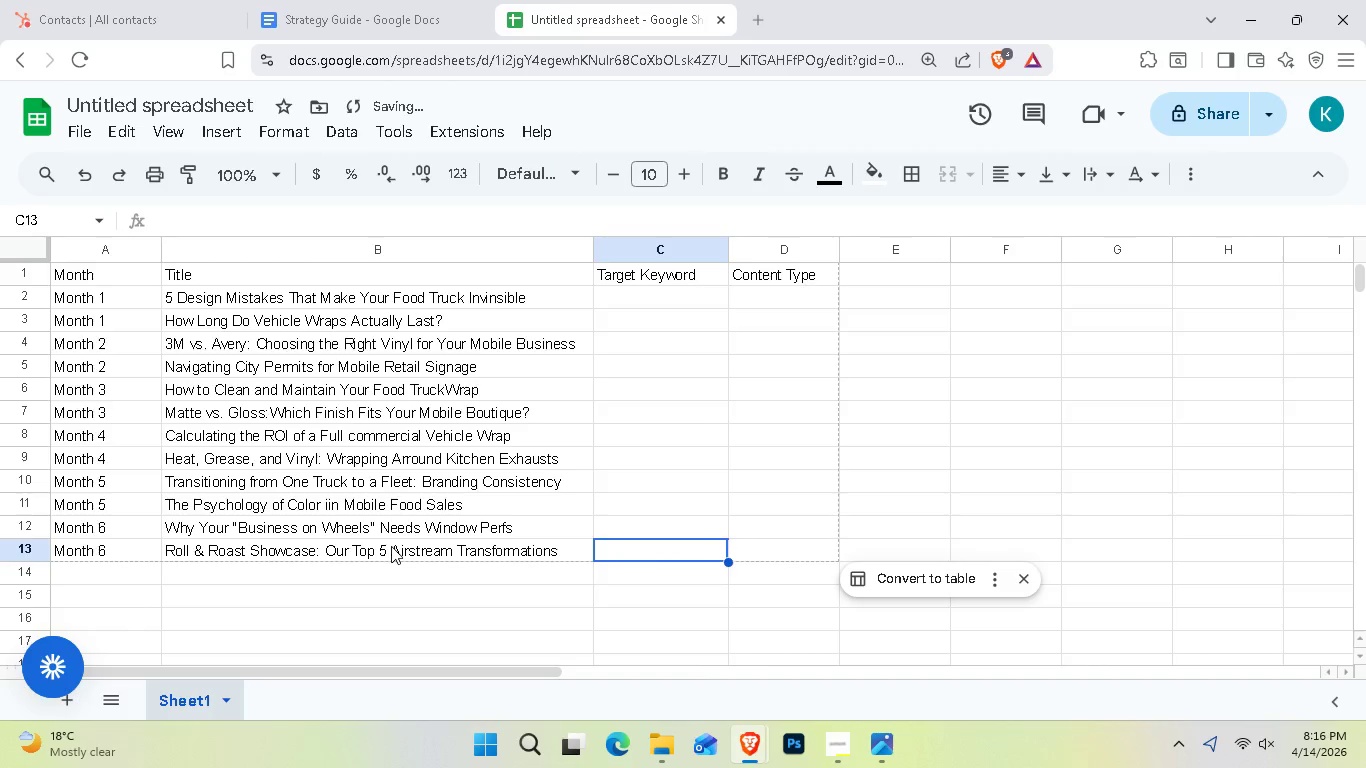 
key(ArrowUp)
 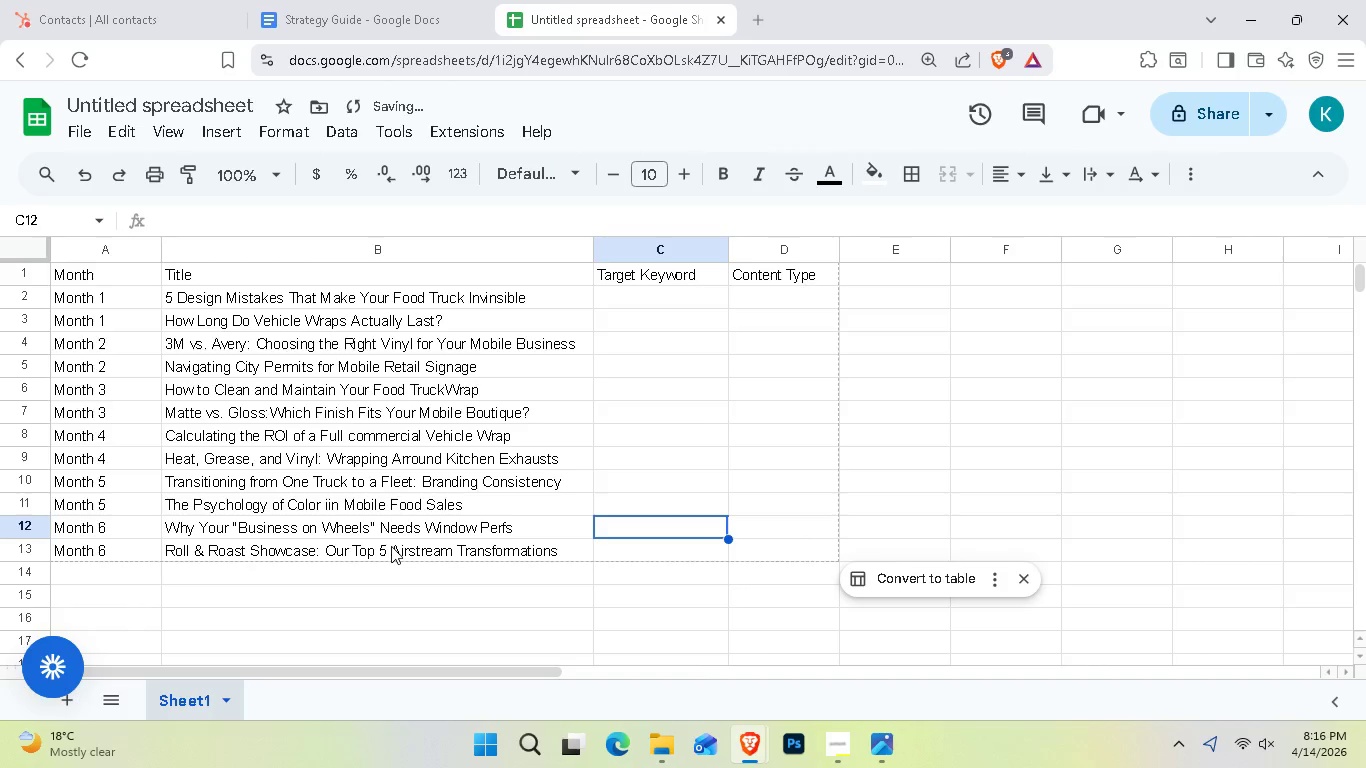 
key(ArrowUp)
 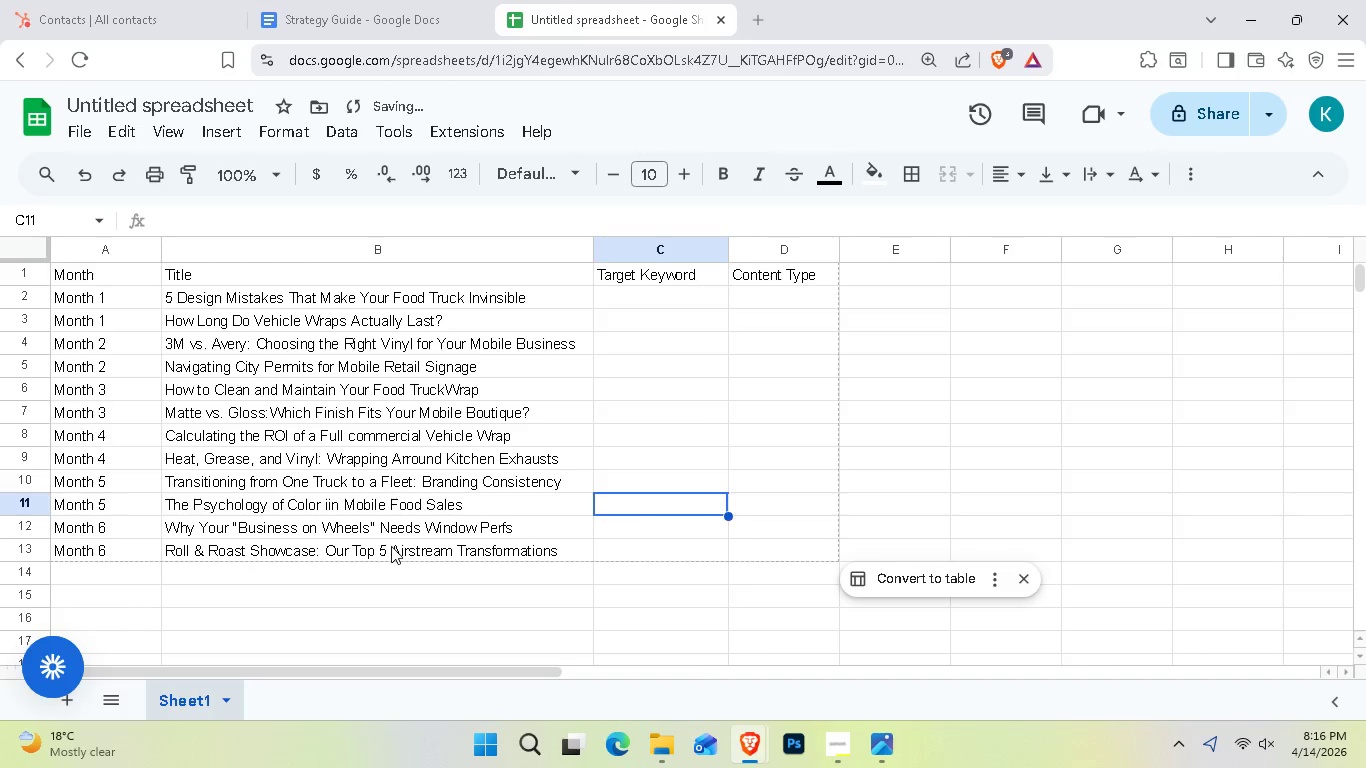 
key(ArrowUp)
 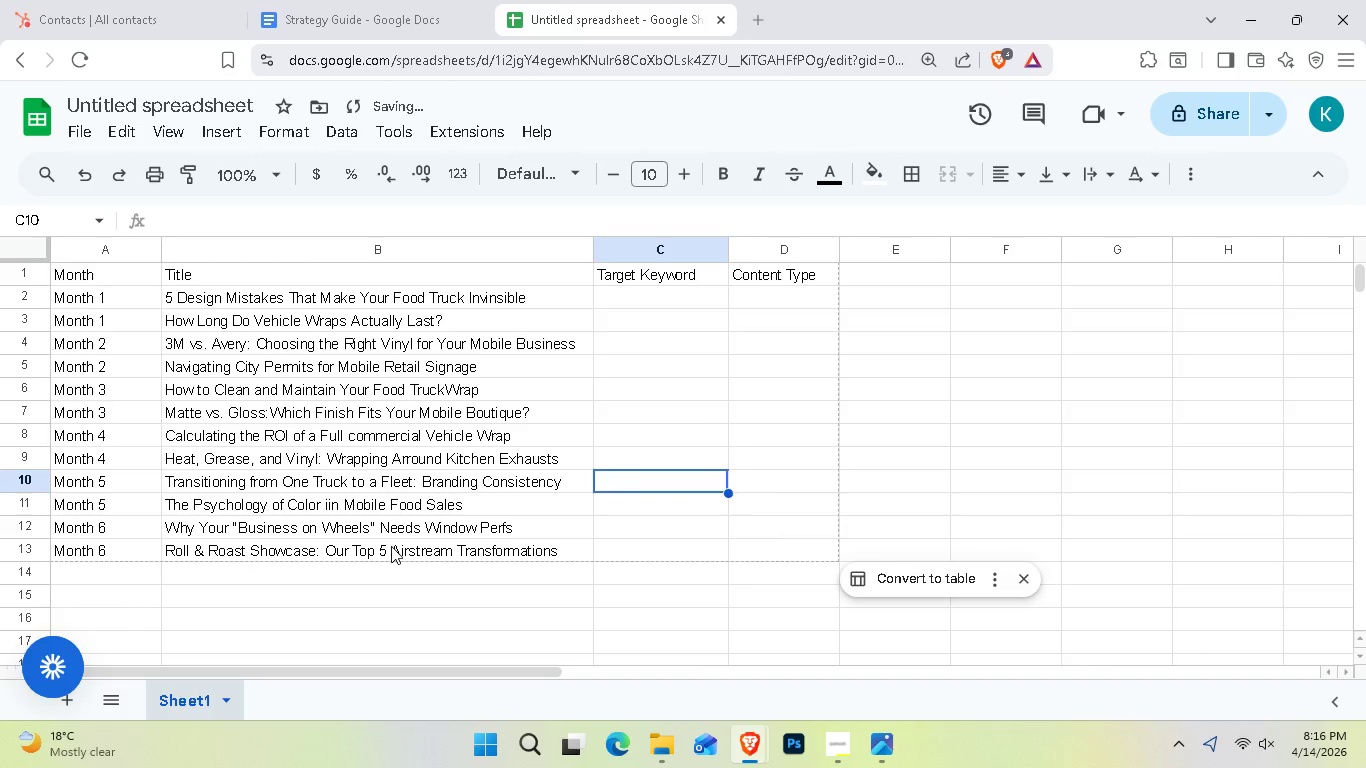 
key(ArrowUp)
 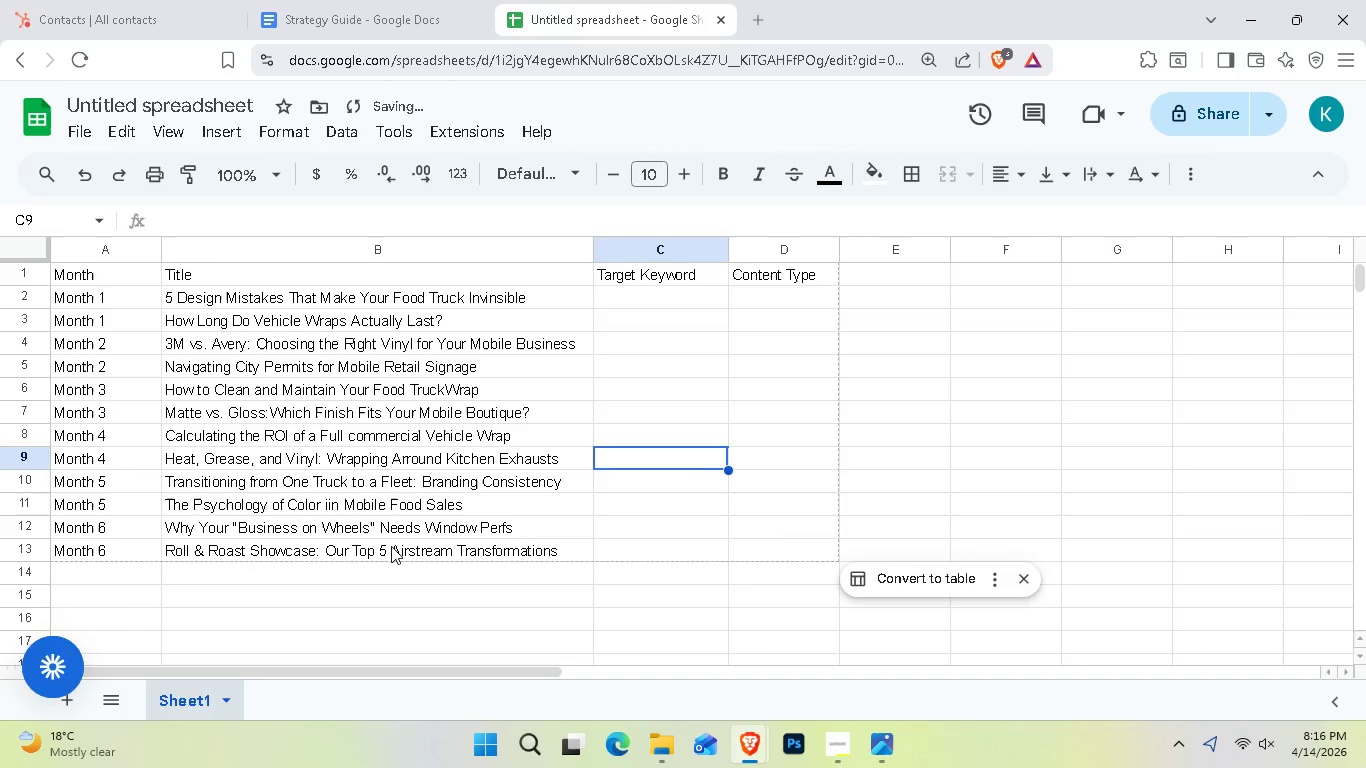 
key(ArrowRight)
 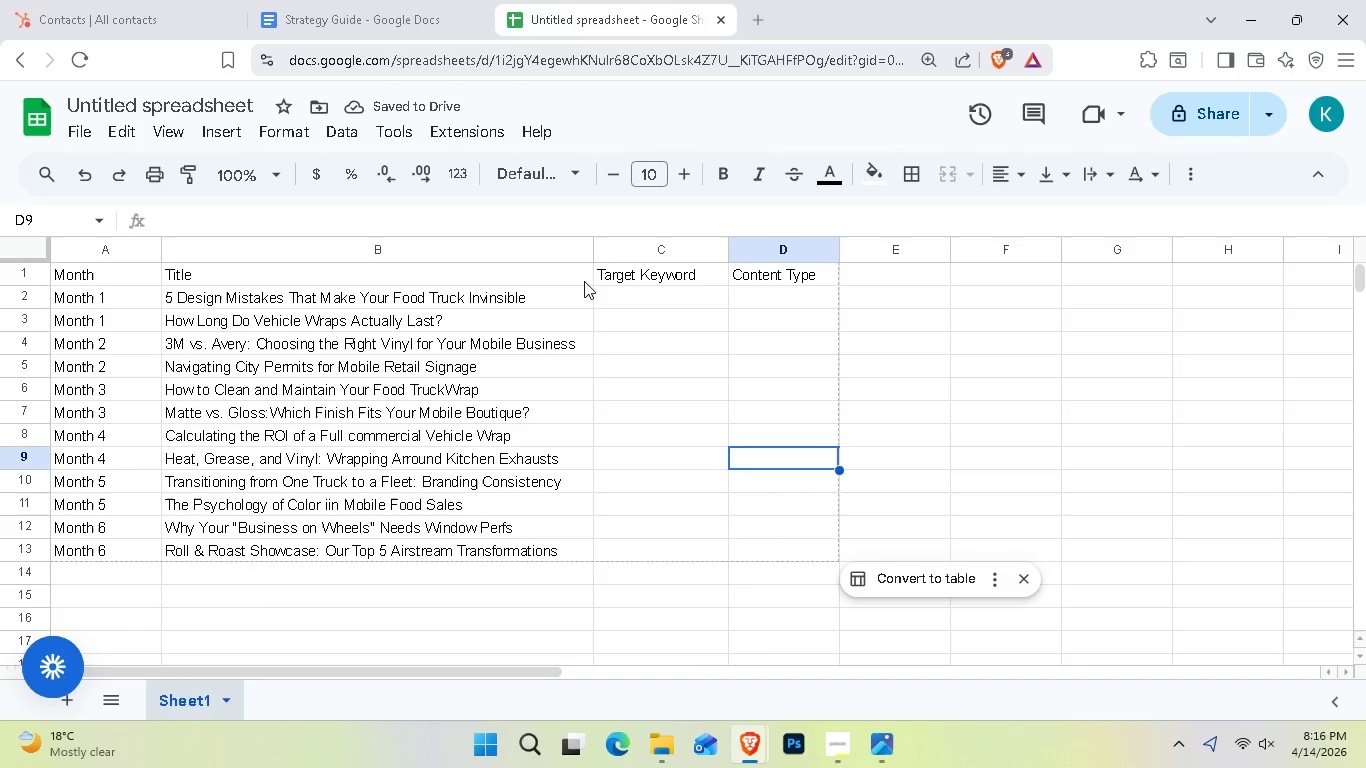 
double_click([635, 288])
 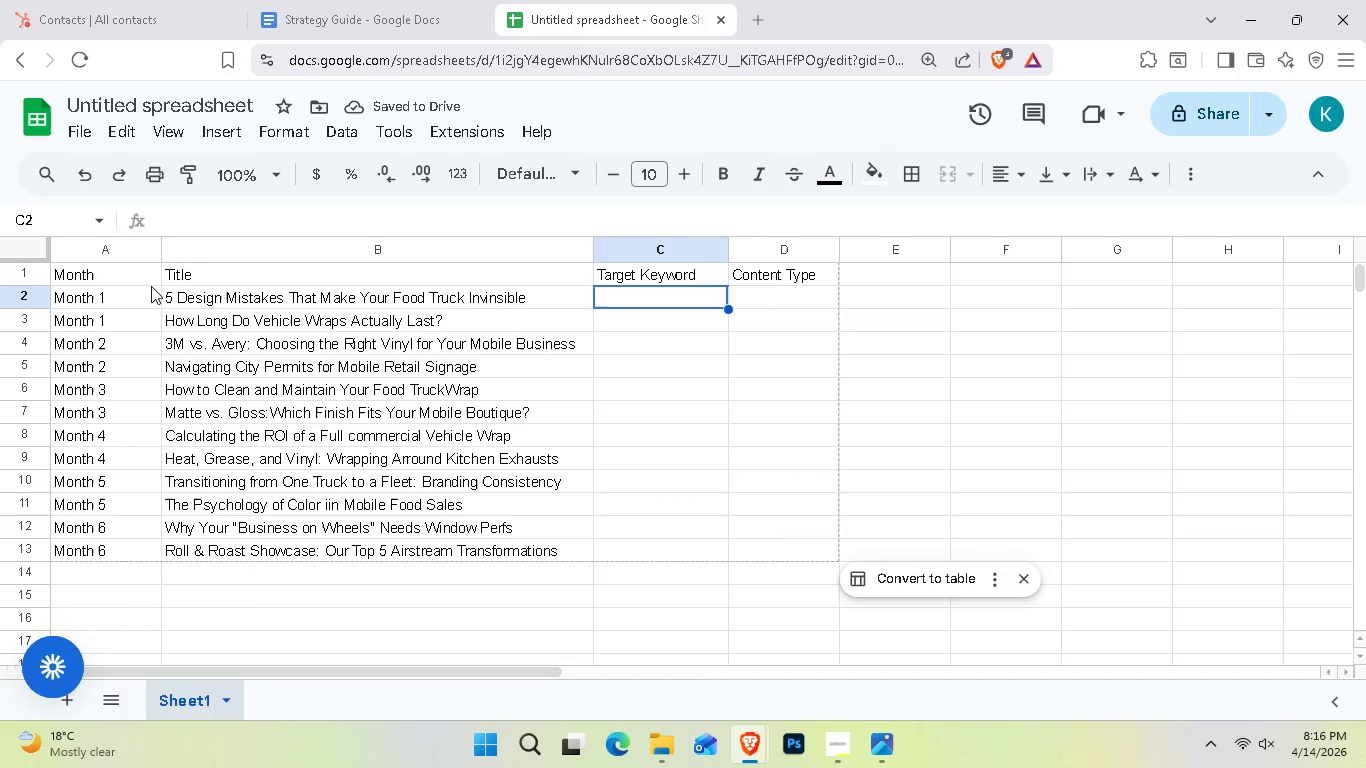 
left_click([125, 267])
 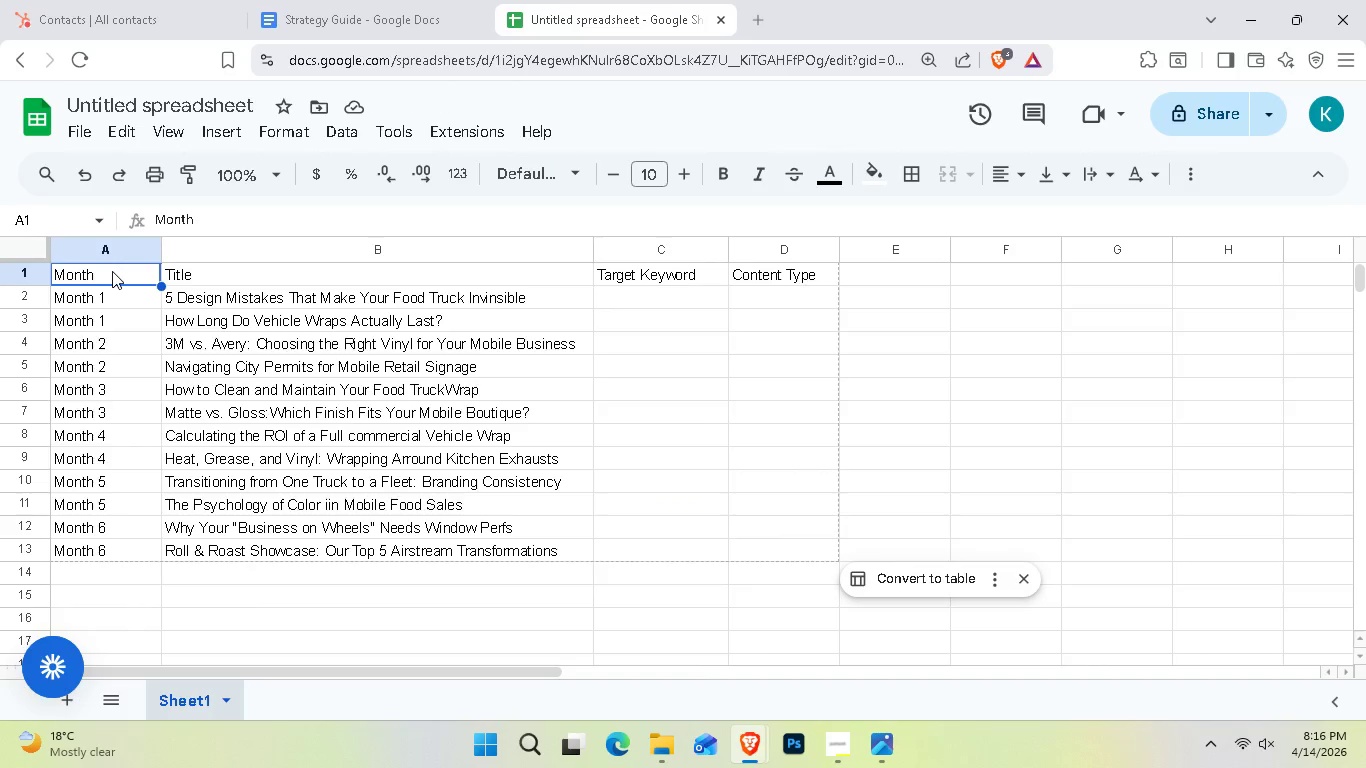 
double_click([113, 271])
 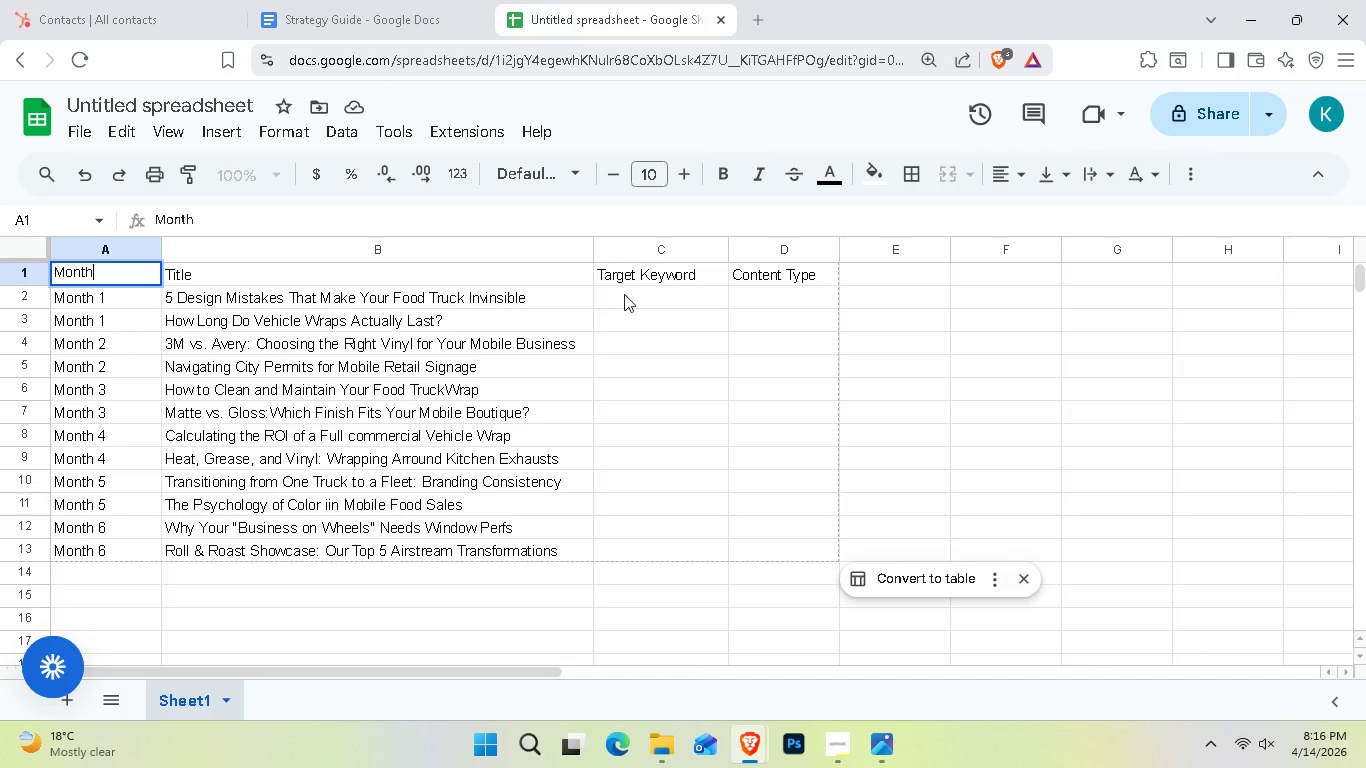 
double_click([629, 296])
 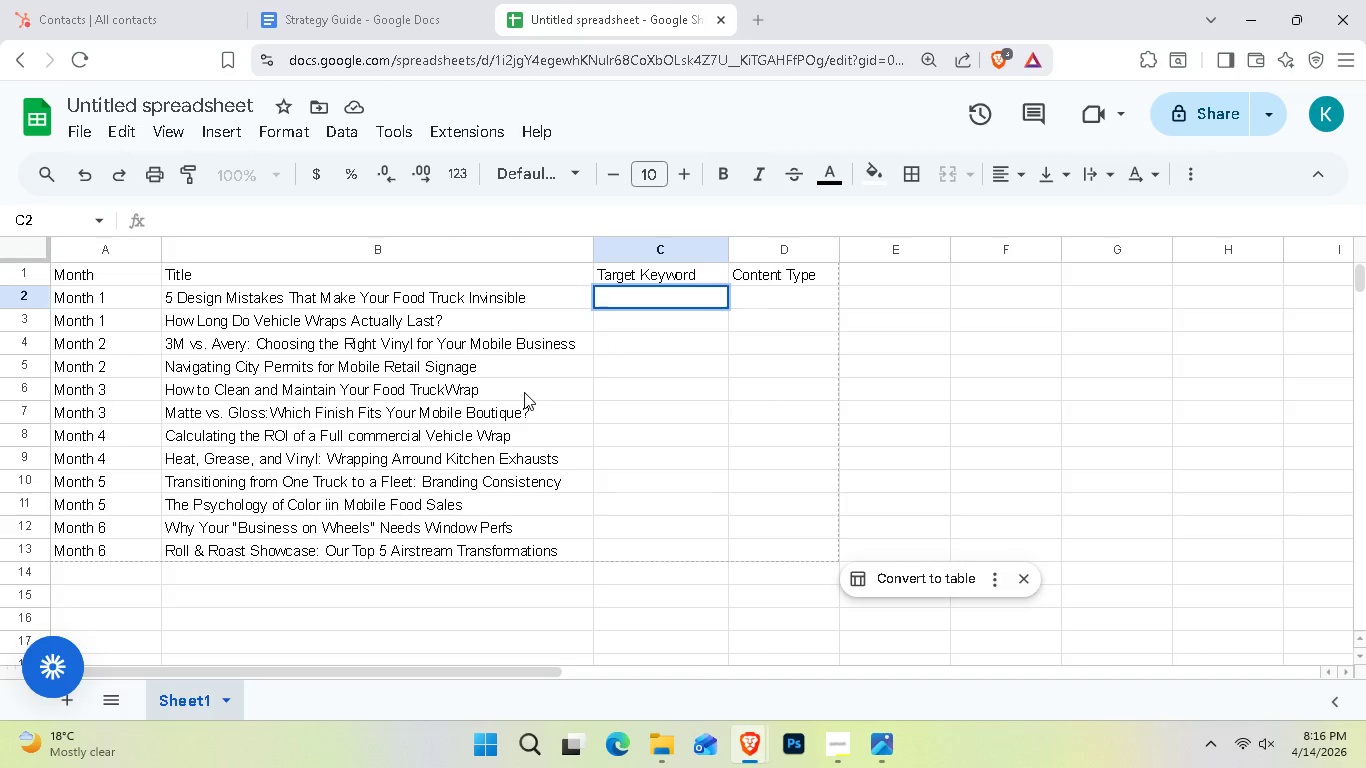 
type(Food truck wrap design)
 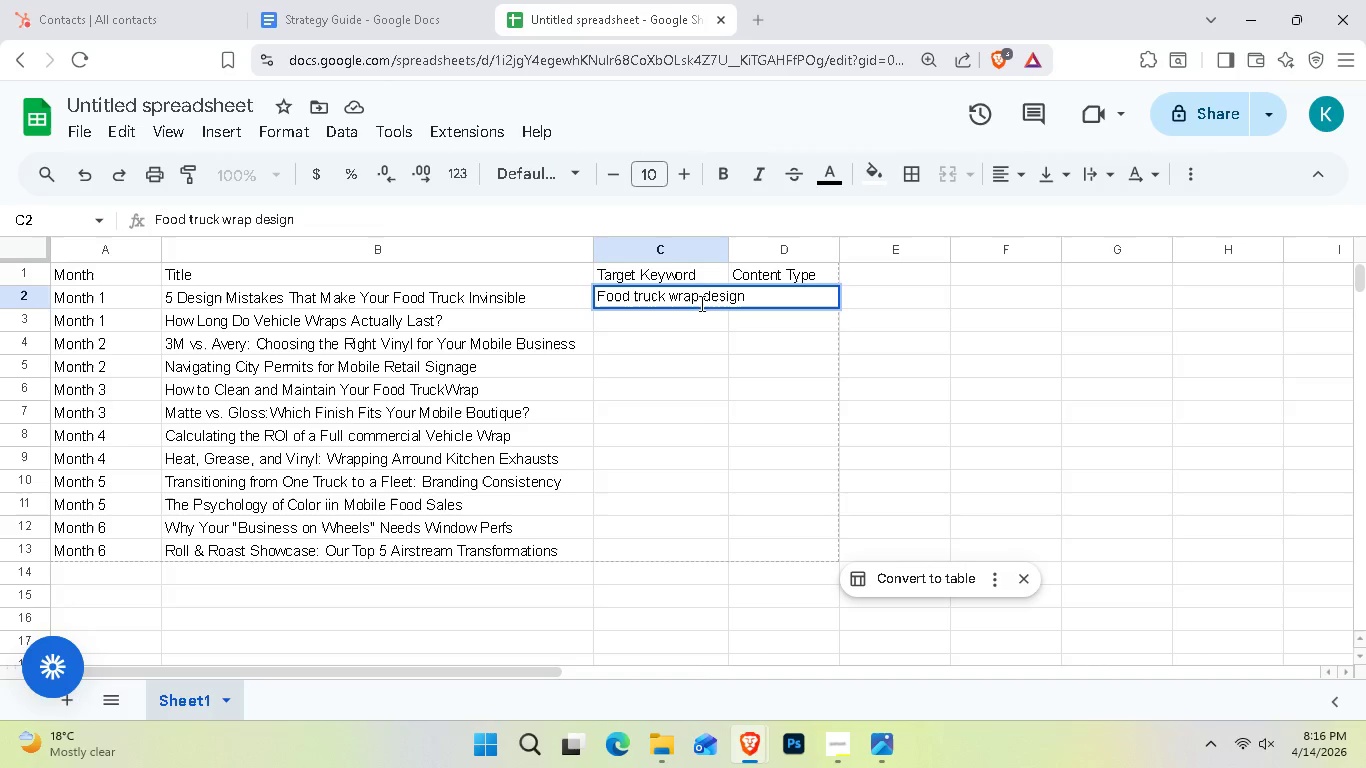 
left_click([731, 261])
 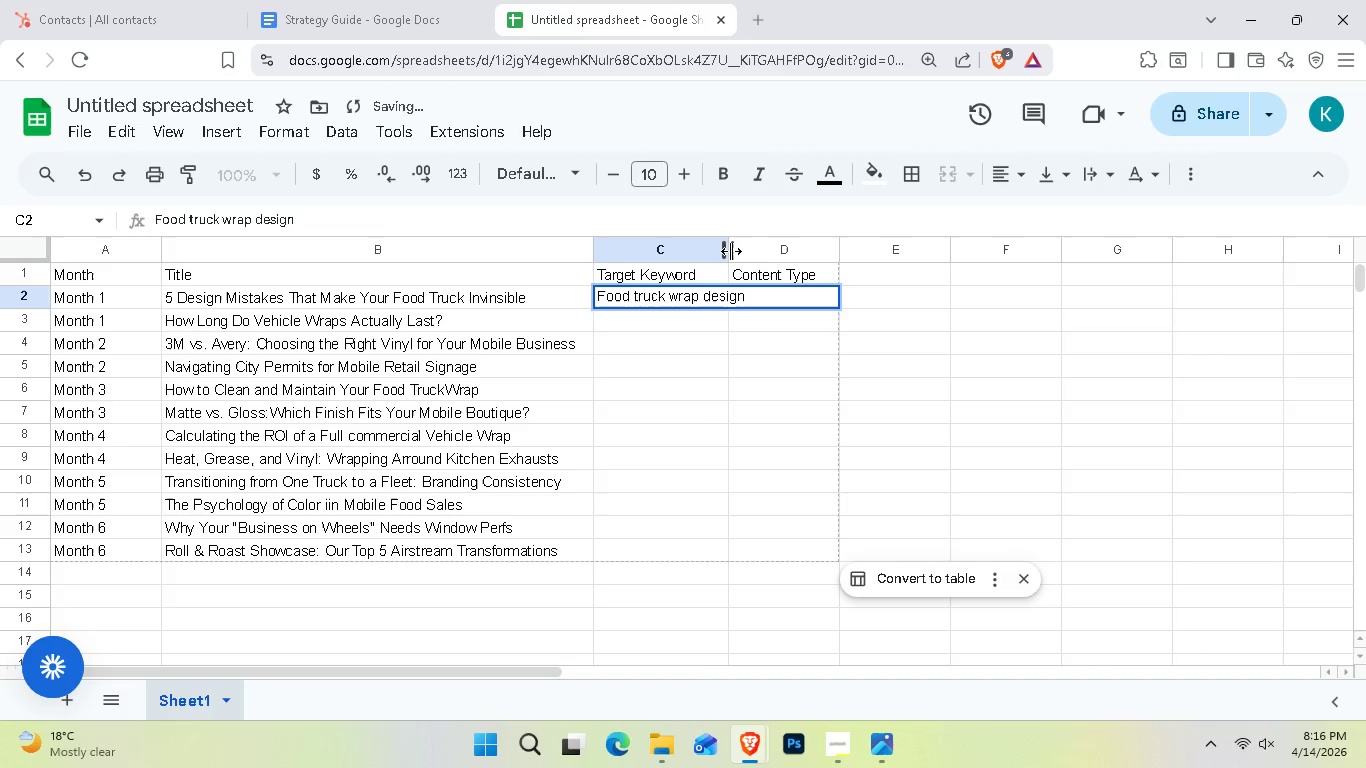 
left_click_drag(start_coordinate=[731, 251], to_coordinate=[818, 256])
 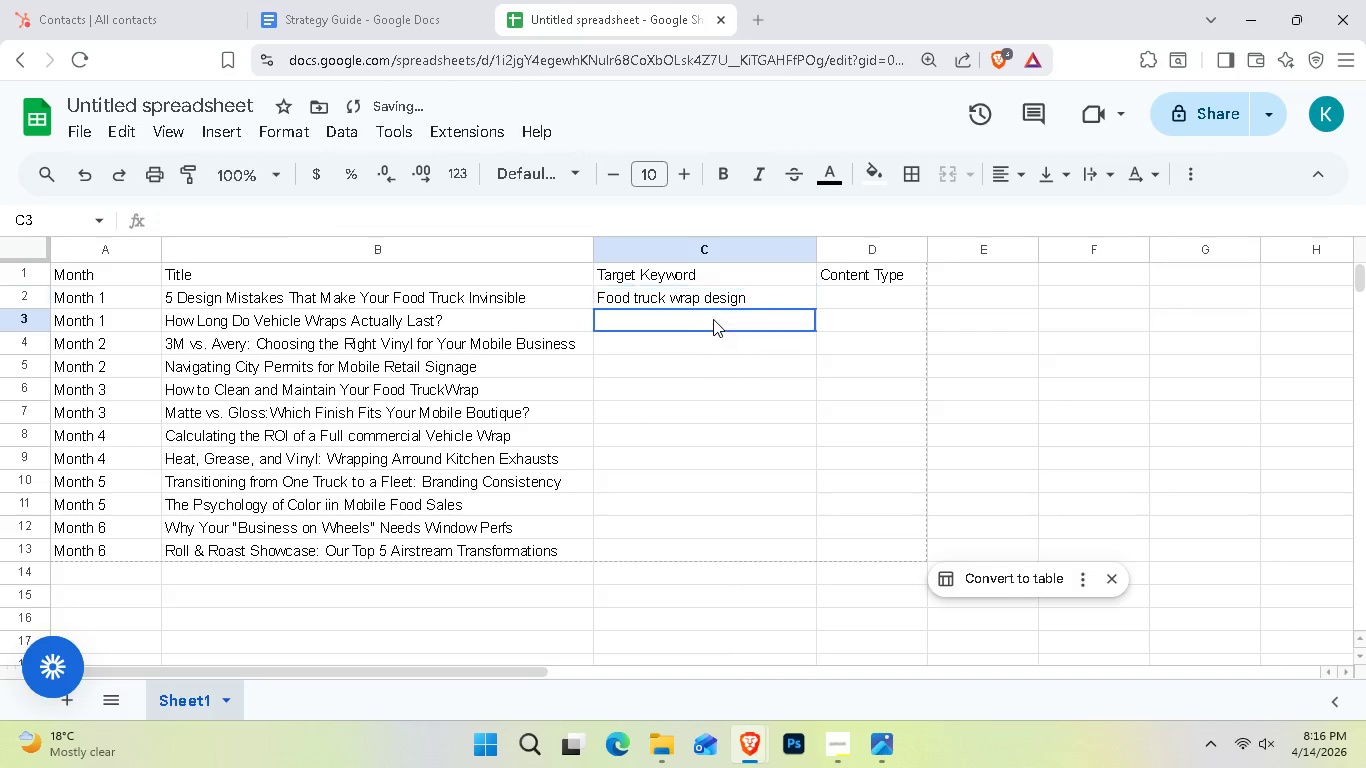 
double_click([713, 319])
 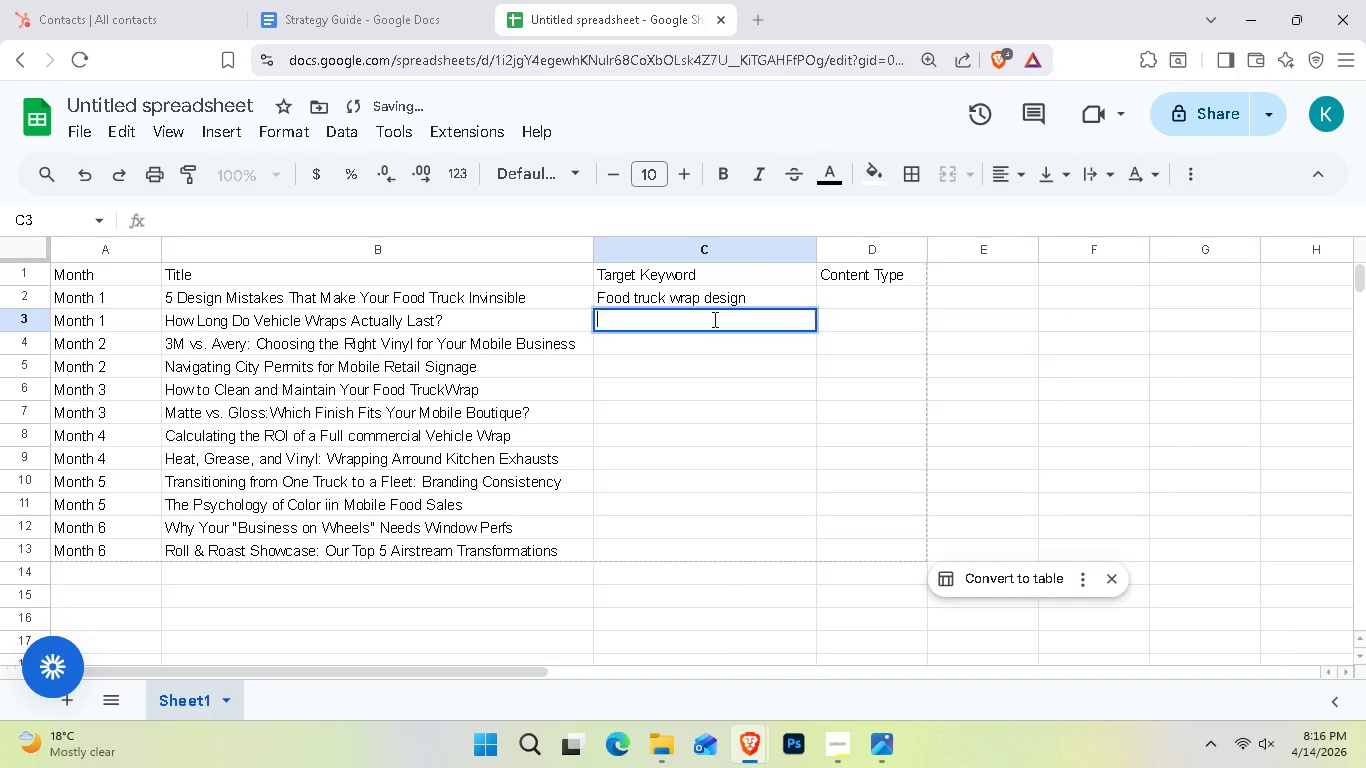 
triple_click([713, 319])
 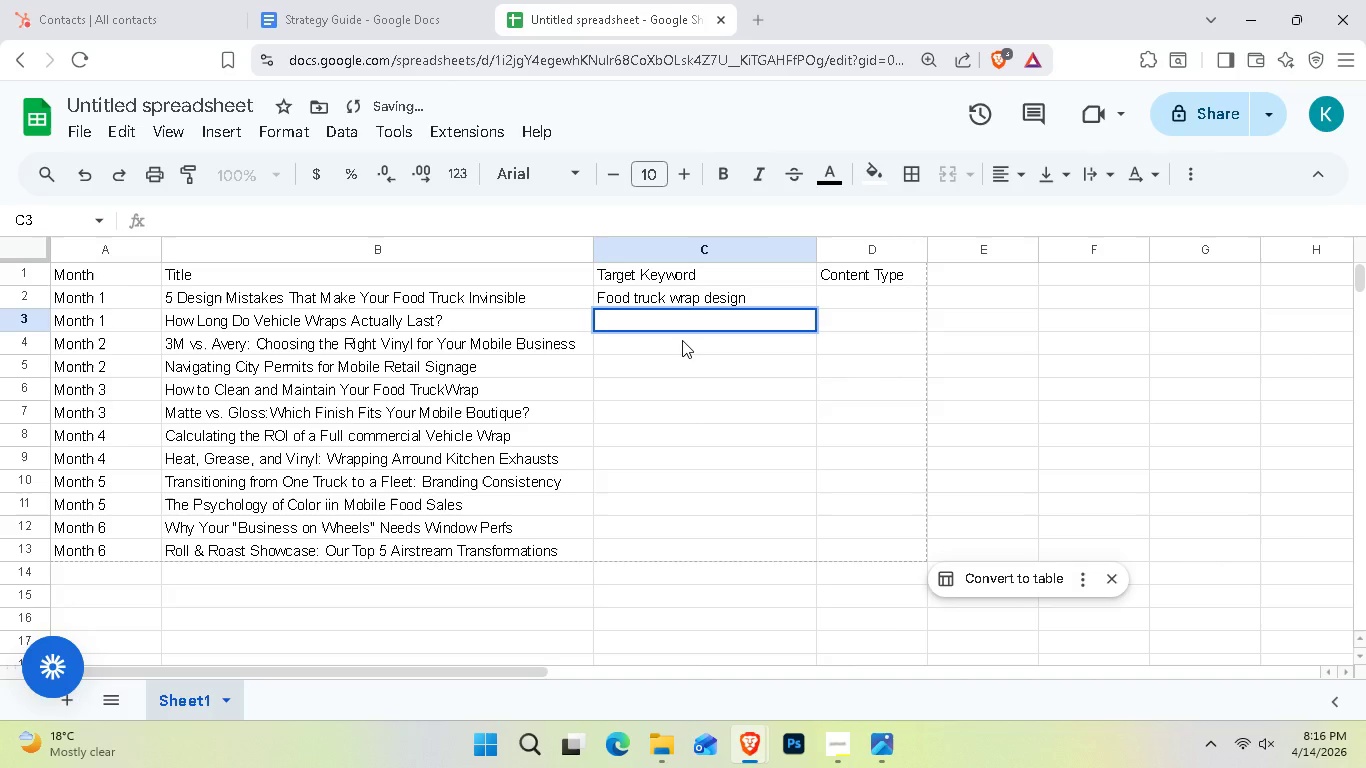 
type(Vehicle wrap dr)
key(Backspace)
type(urability)
 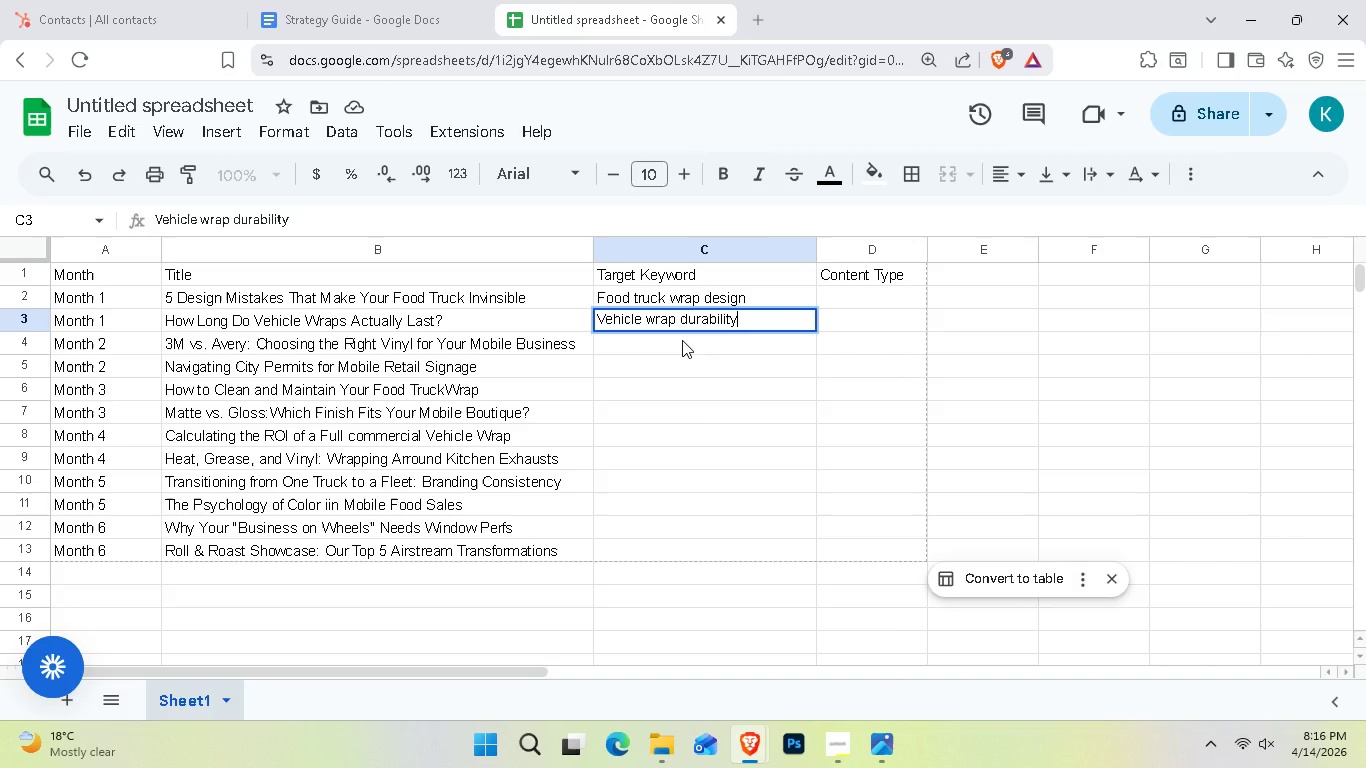 
key(Enter)
 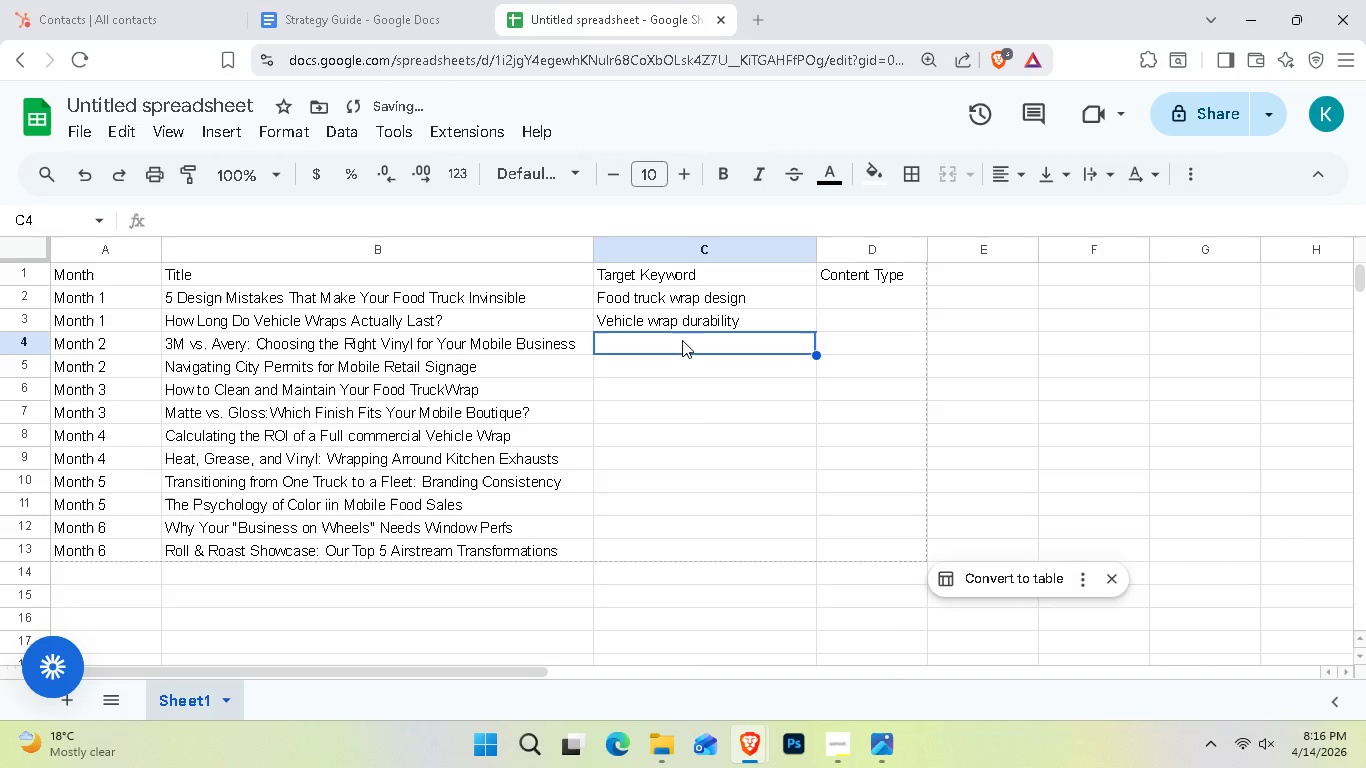 
type(3M vs Avery vehicle wrap)
 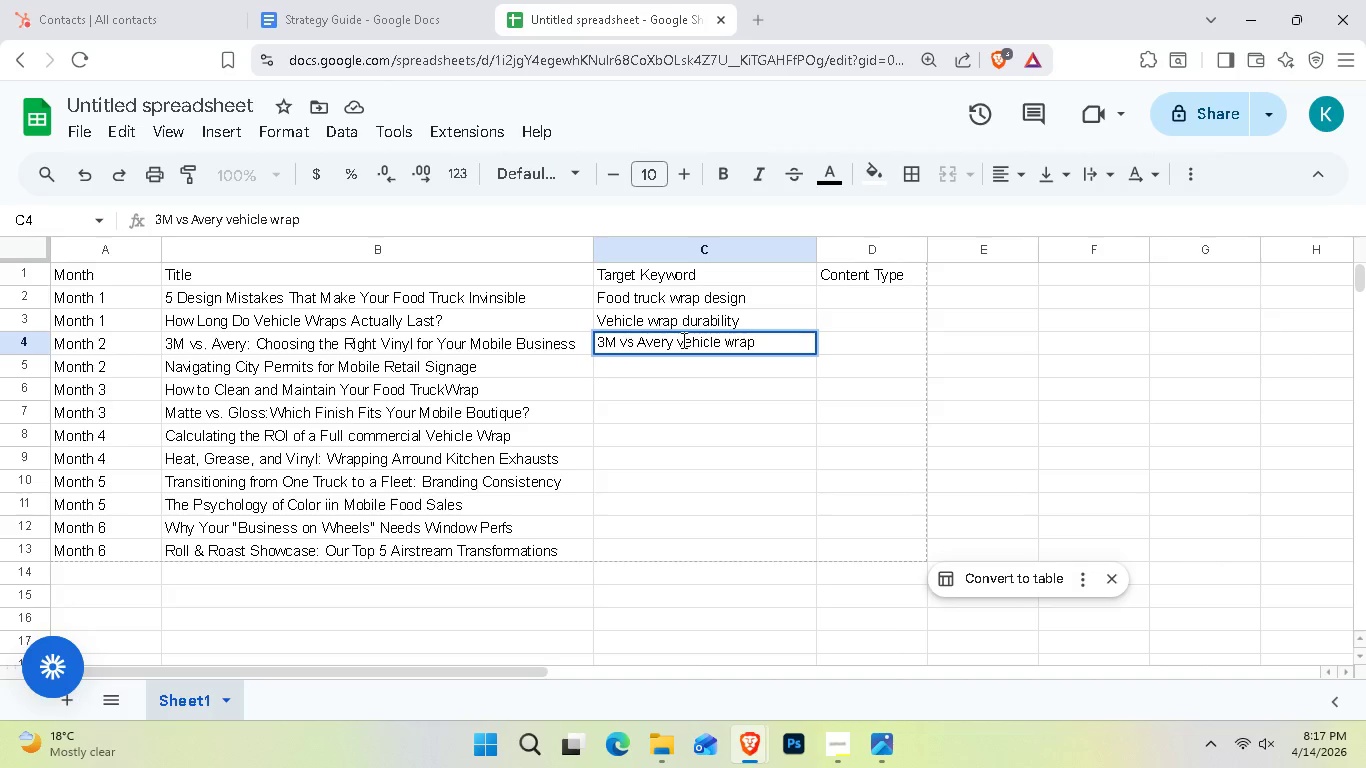 
key(Enter)
 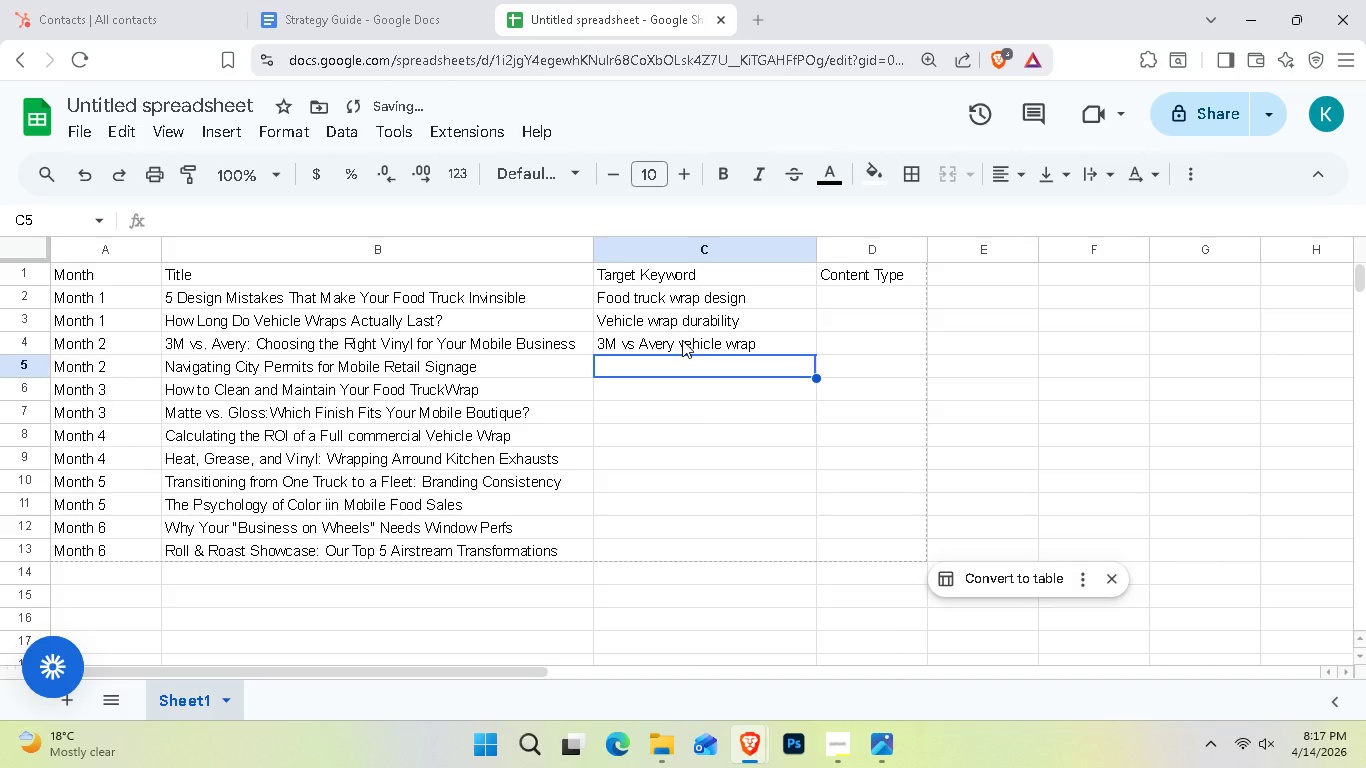 
type(Mobile boutique perits)
 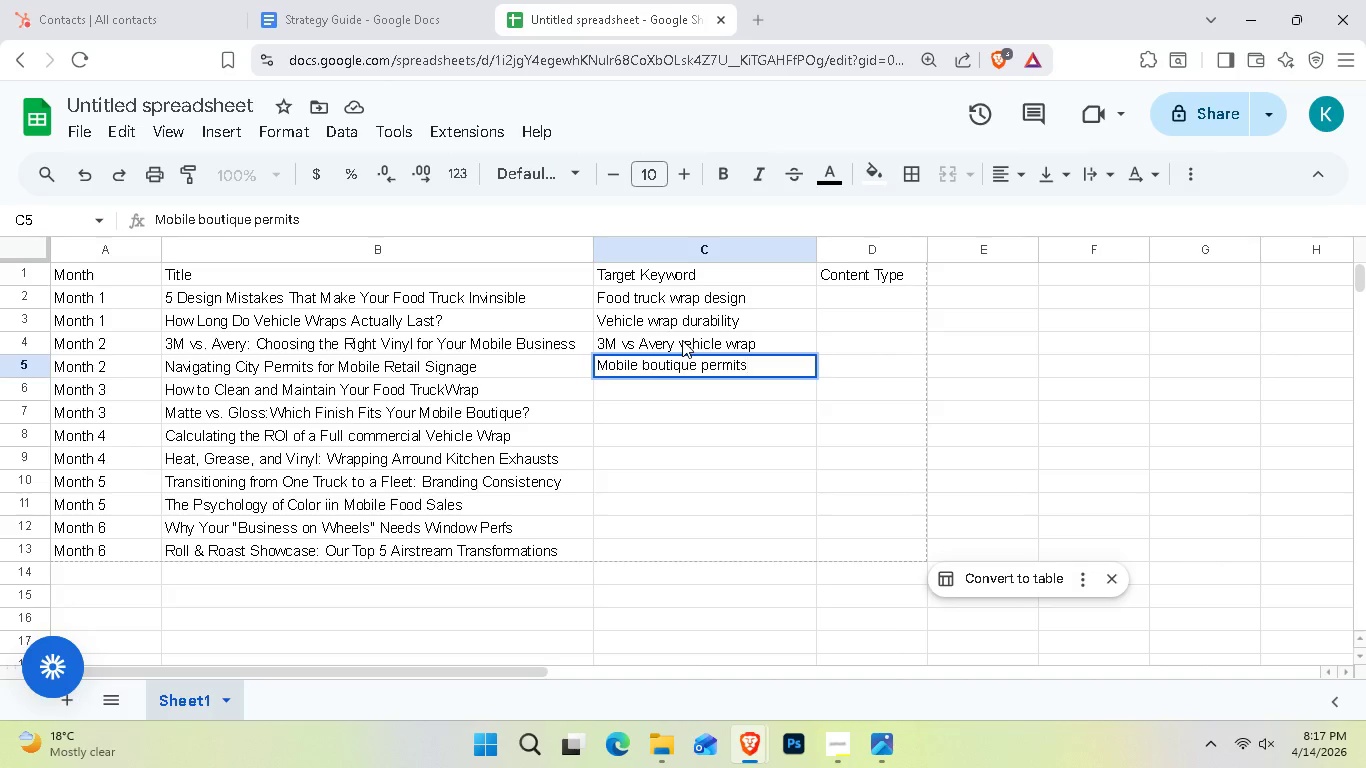 
key(Enter)
 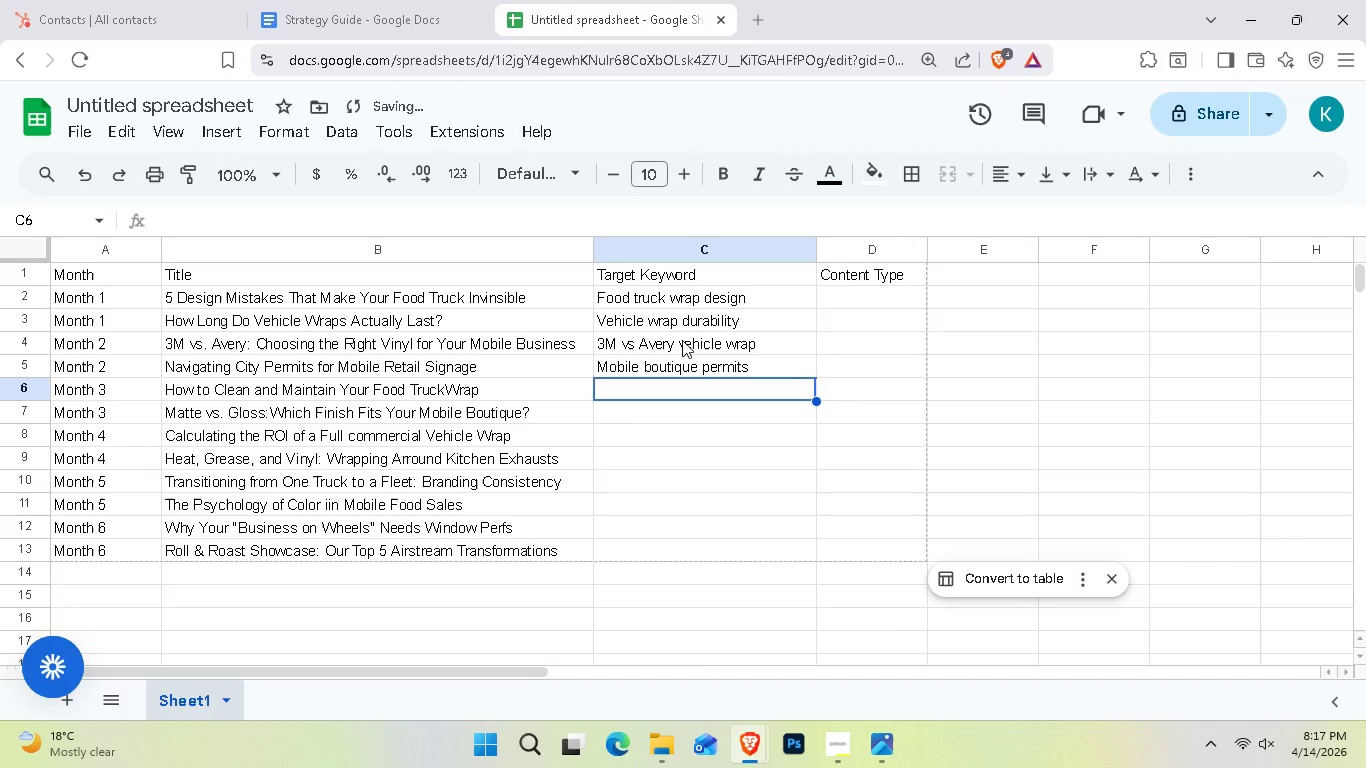 
type(Clean a)
key(Backspace)
type(veachel)
key(Backspace)
key(Backspace)
key(Backspace)
key(Backspace)
key(Backspace)
key(Backspace)
type(e)
key(Backspace)
type(ehicle wrap)
 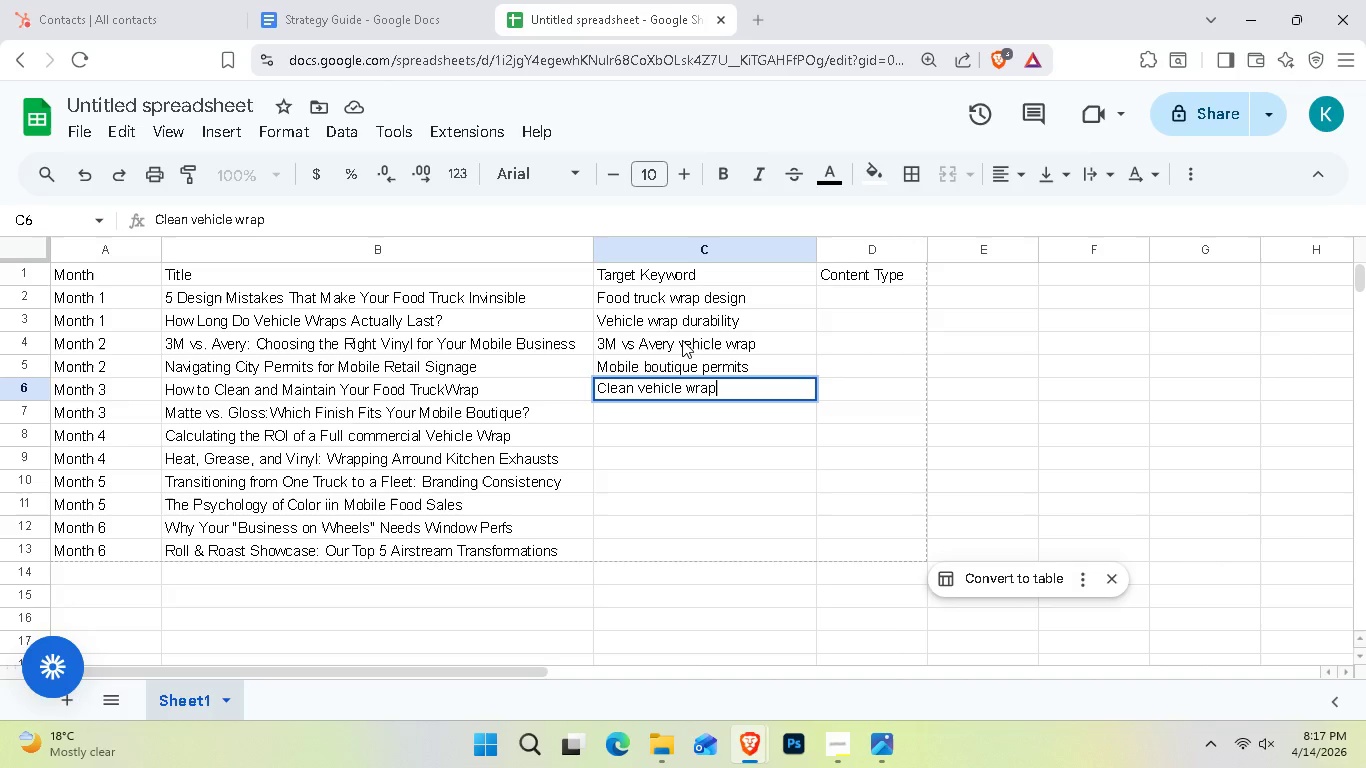 
key(Enter)
 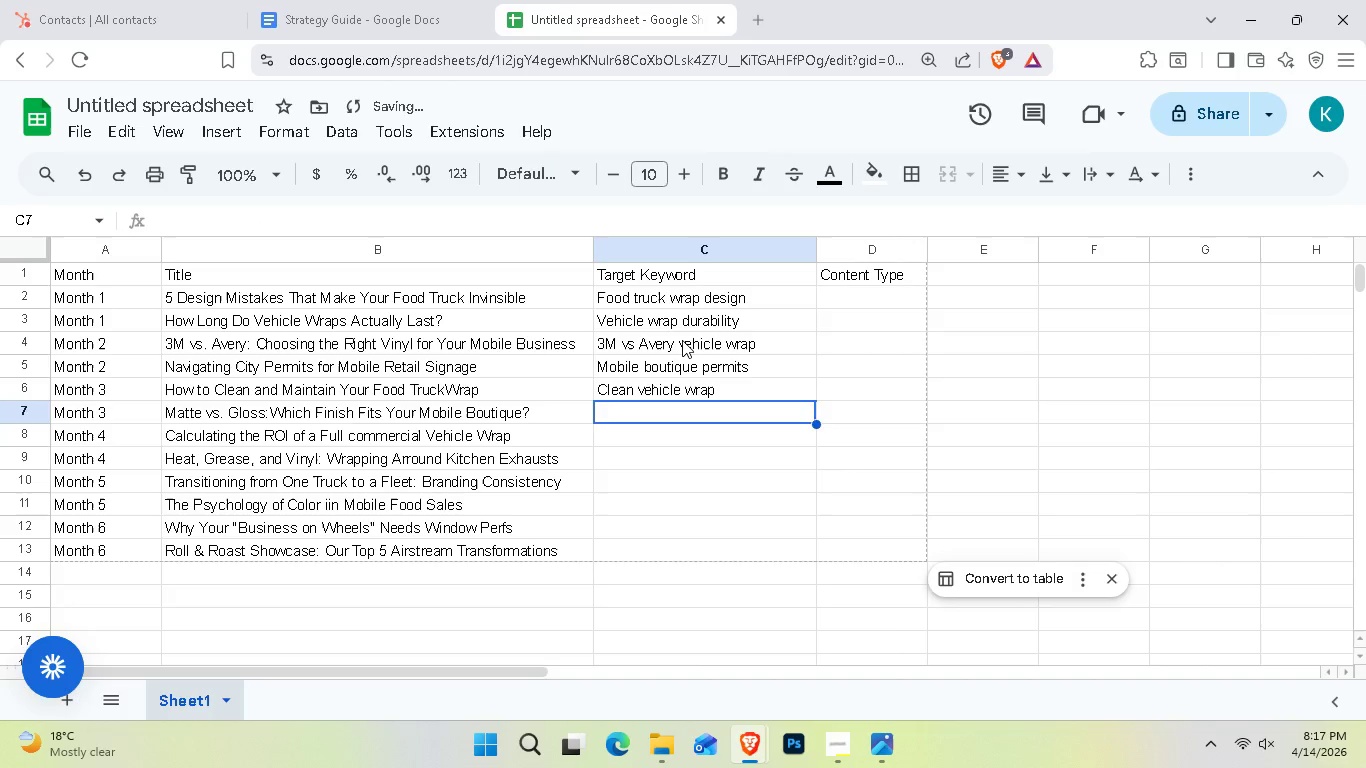 
key(M)
 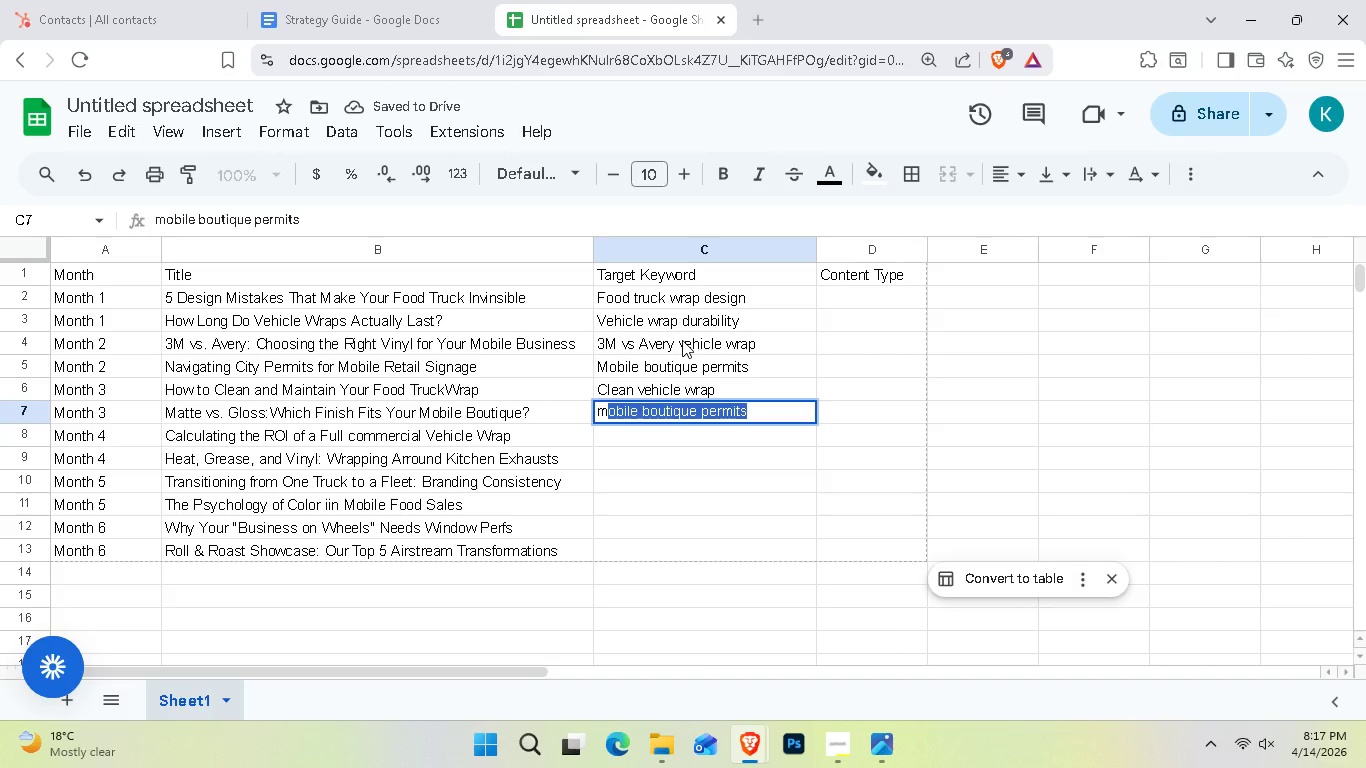 
type(a)
key(Backspace)
key(Backspace)
type(Matte vs gloss wrp)
key(Backspace)
key(Backspace)
type(rap)
 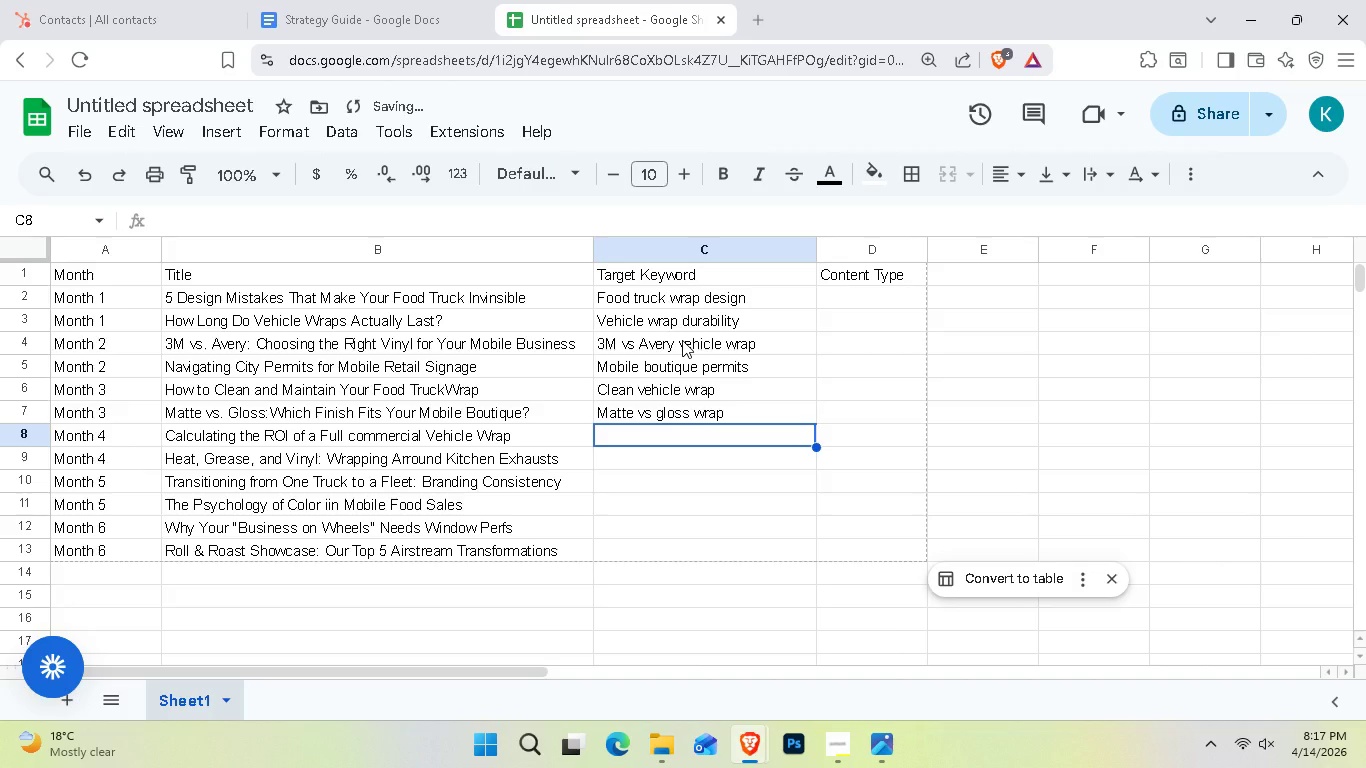 
 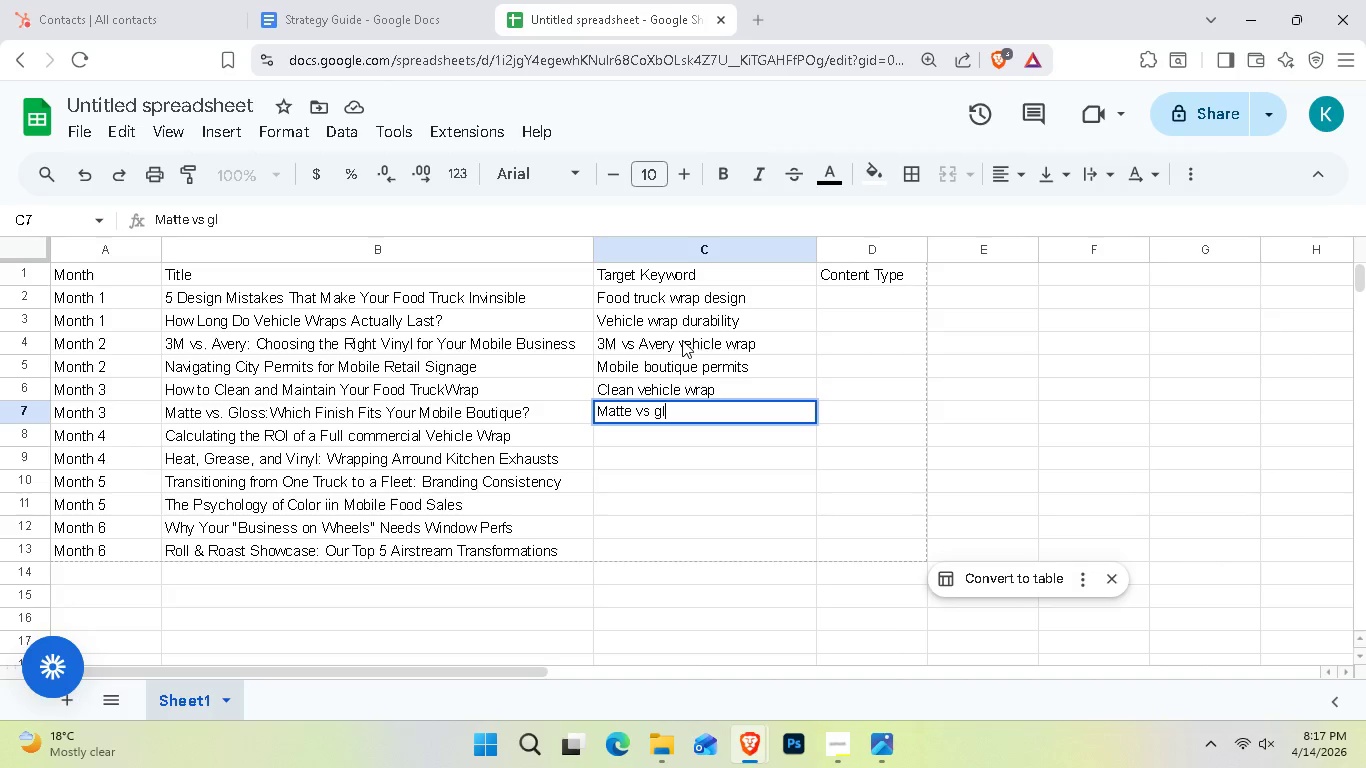 
key(Enter)
 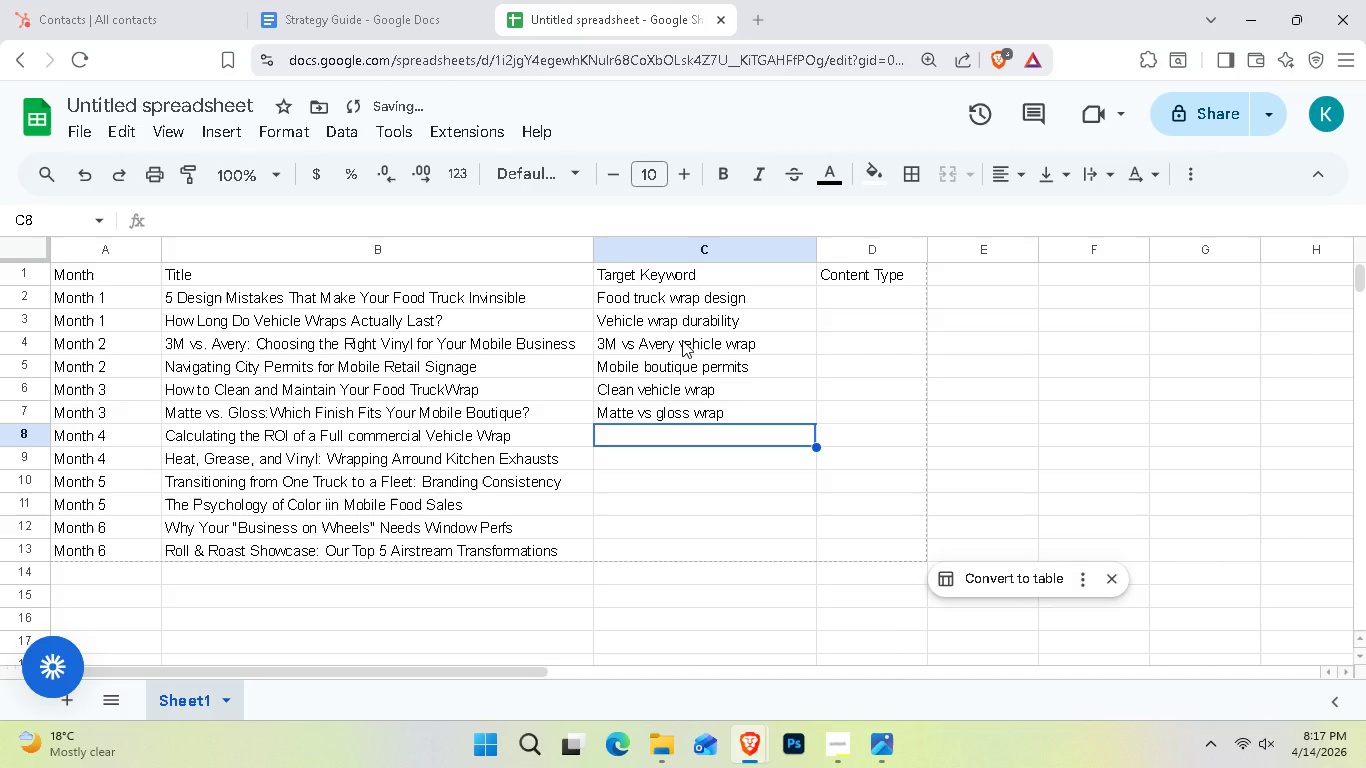 
type(Vehi)
 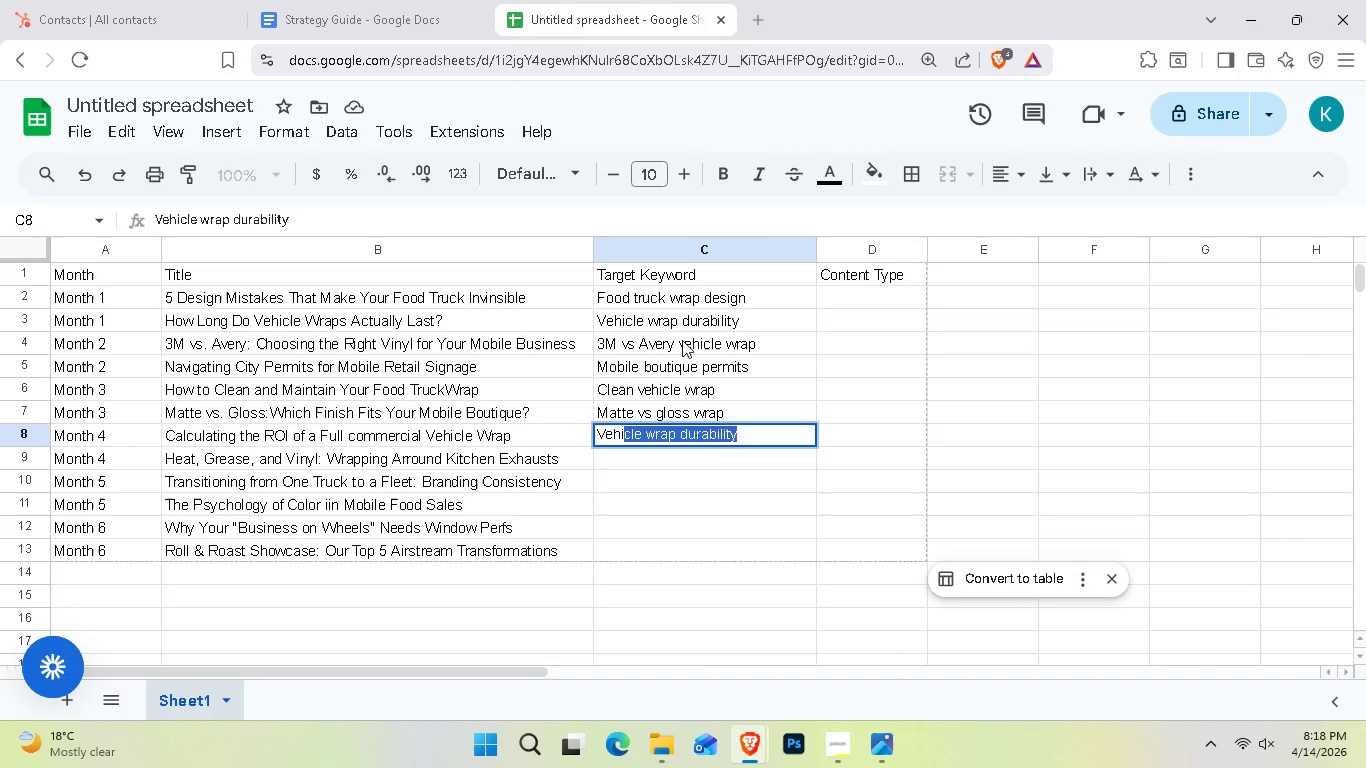 
type(cle wrap ROI)
 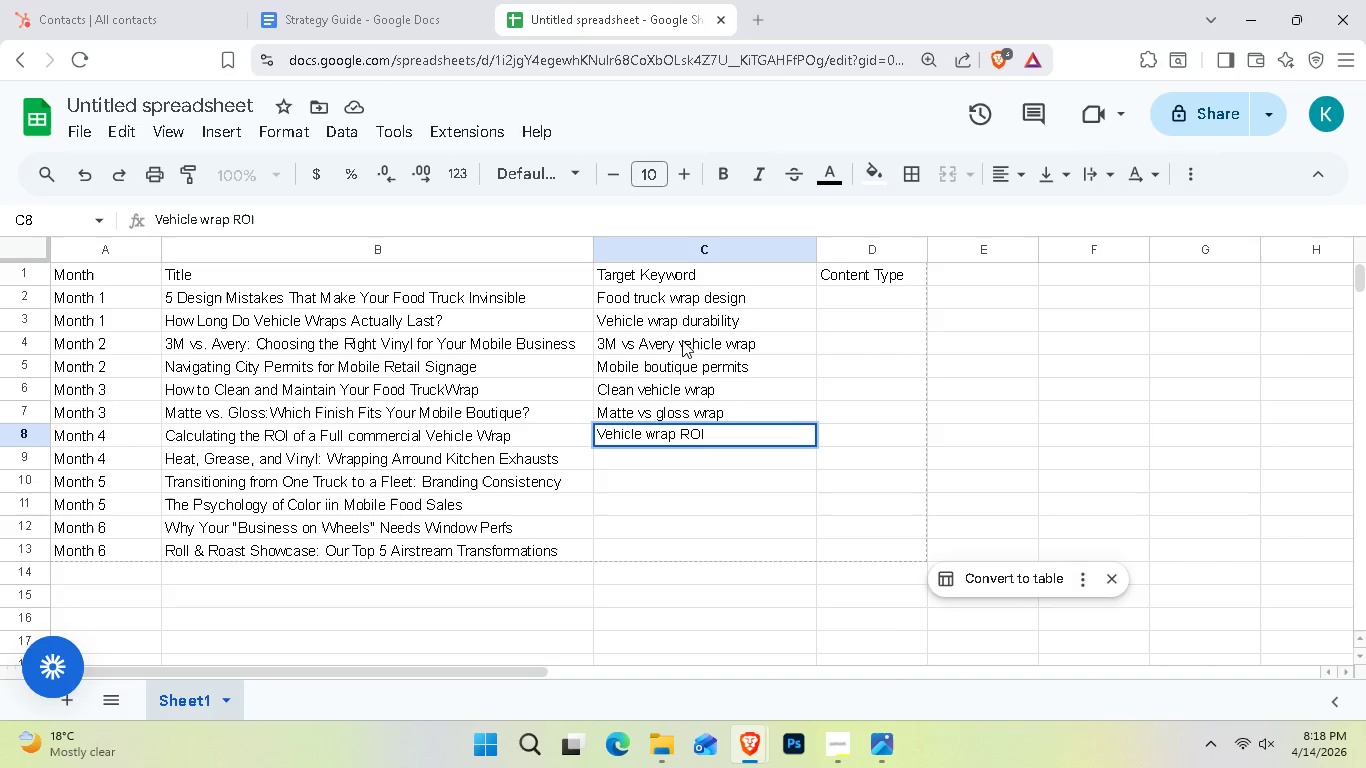 
key(Enter)
 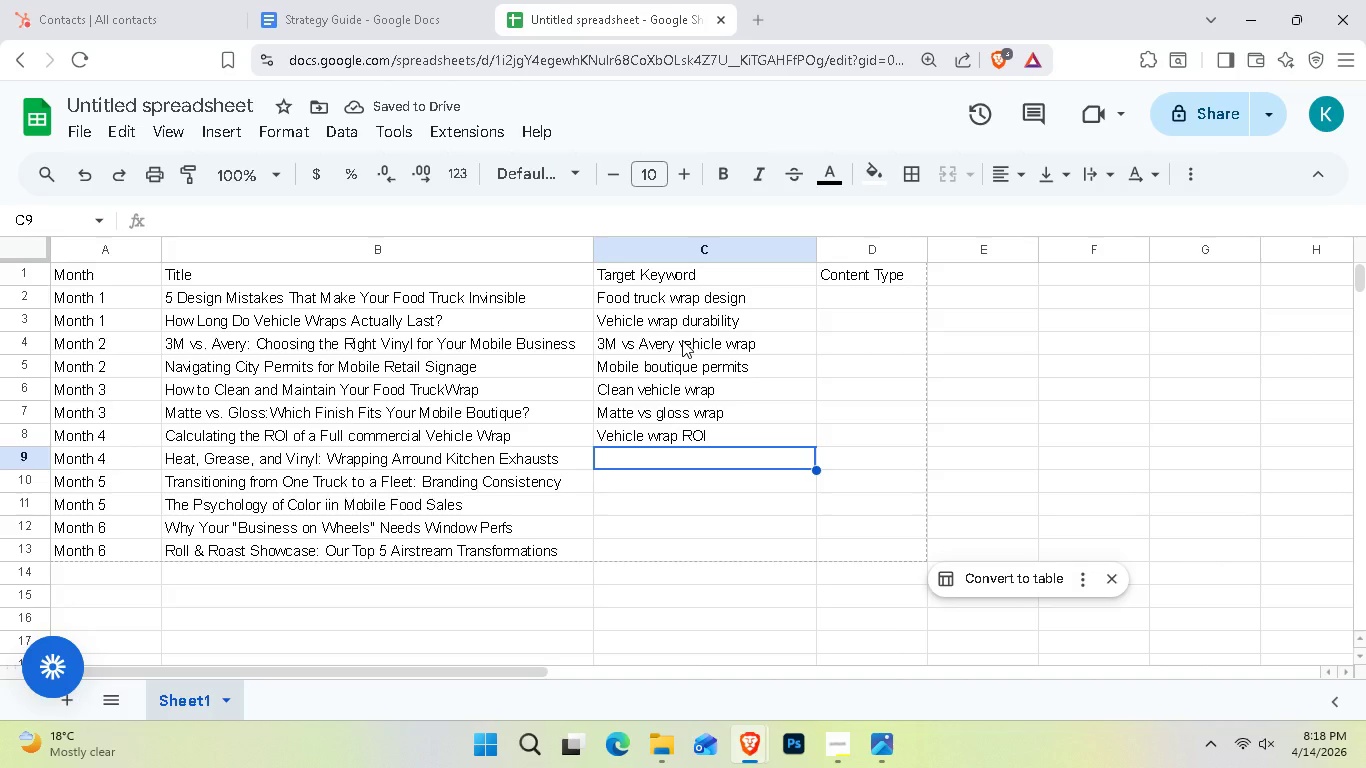 
wait(5.58)
 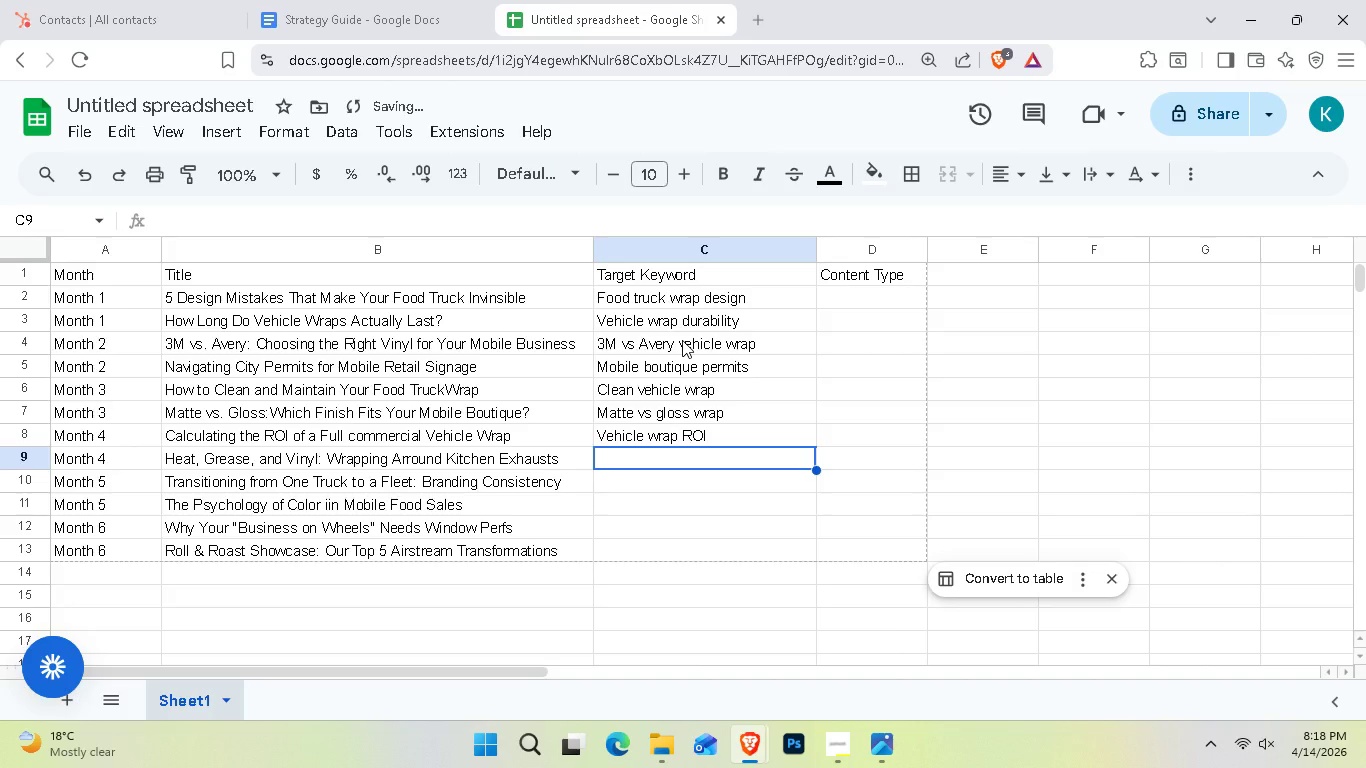 
type(GF)
key(Backspace)
key(Backspace)
key(Backspace)
type(Food trucj)
key(Backspace)
type(k wrap maintenance)
 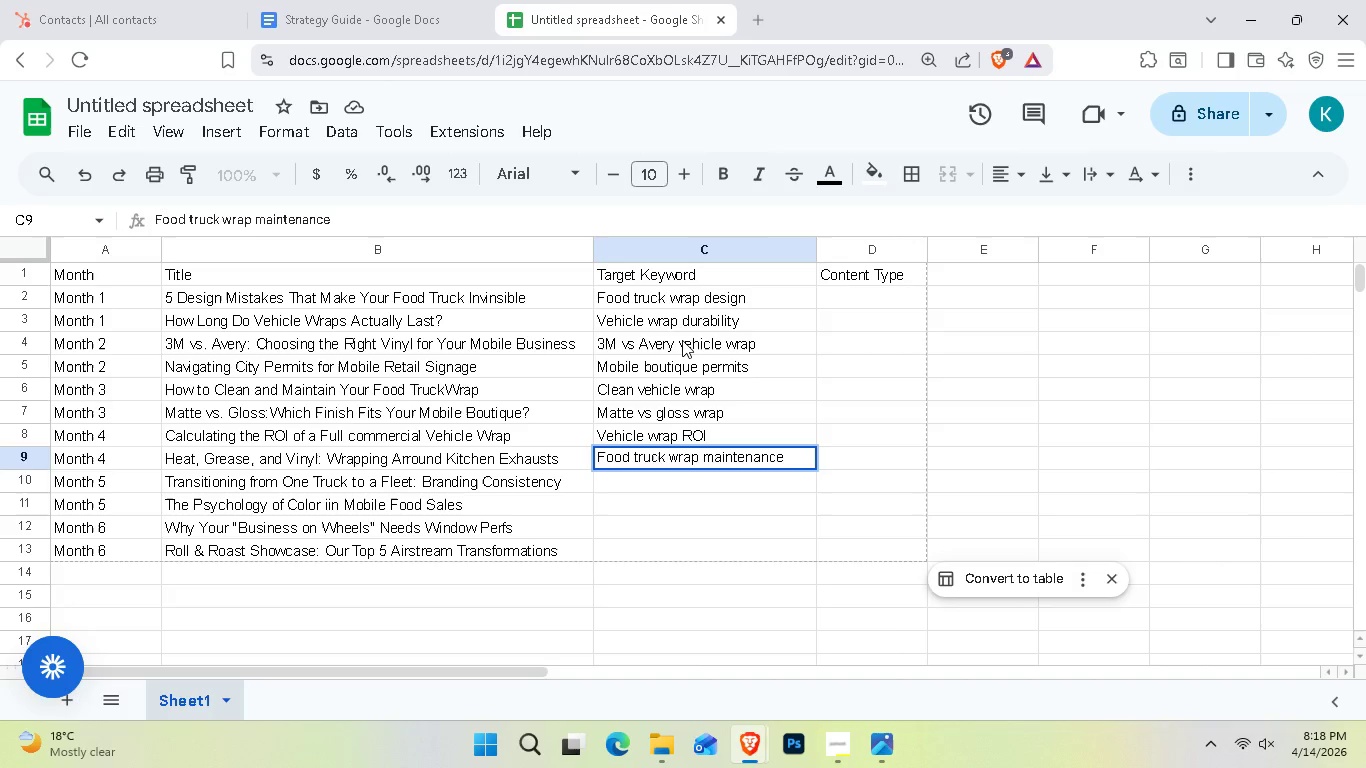 
key(Enter)
 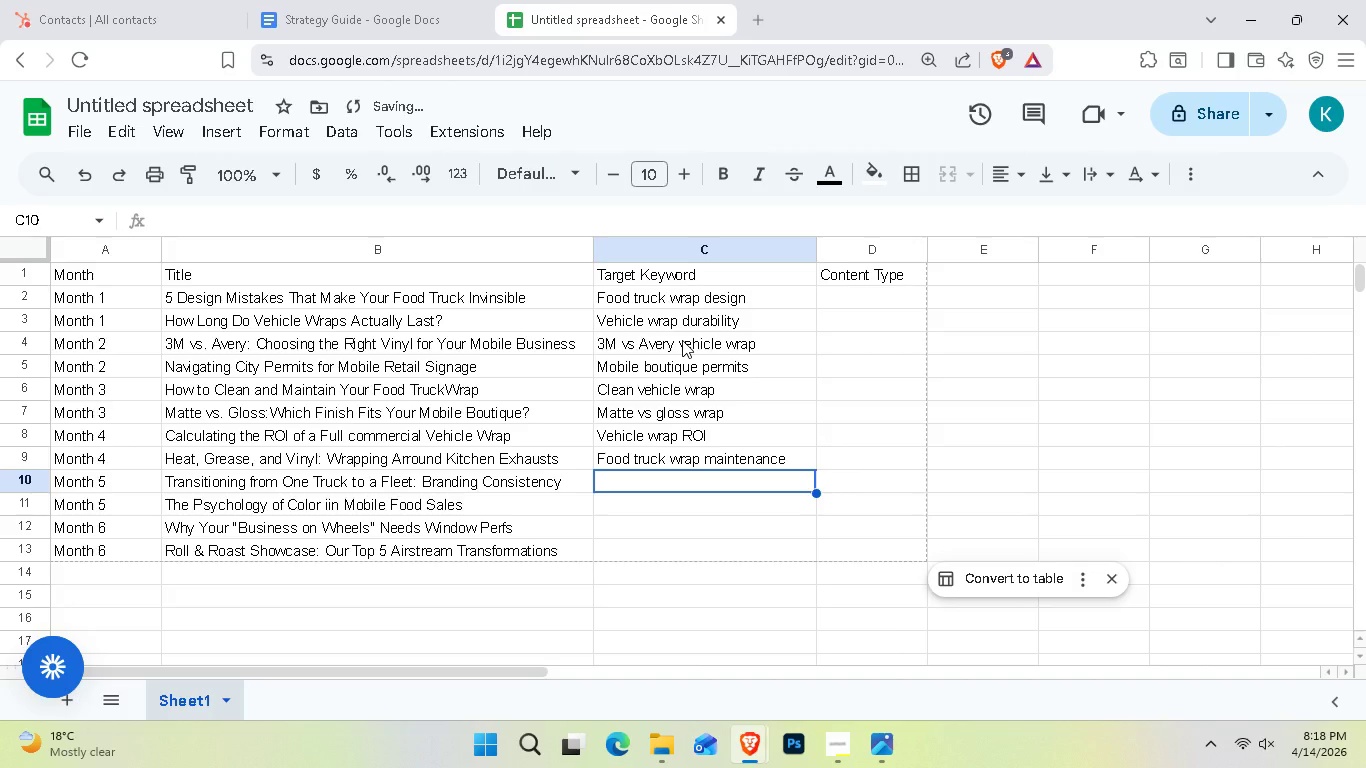 
type(fleet wrap c)
 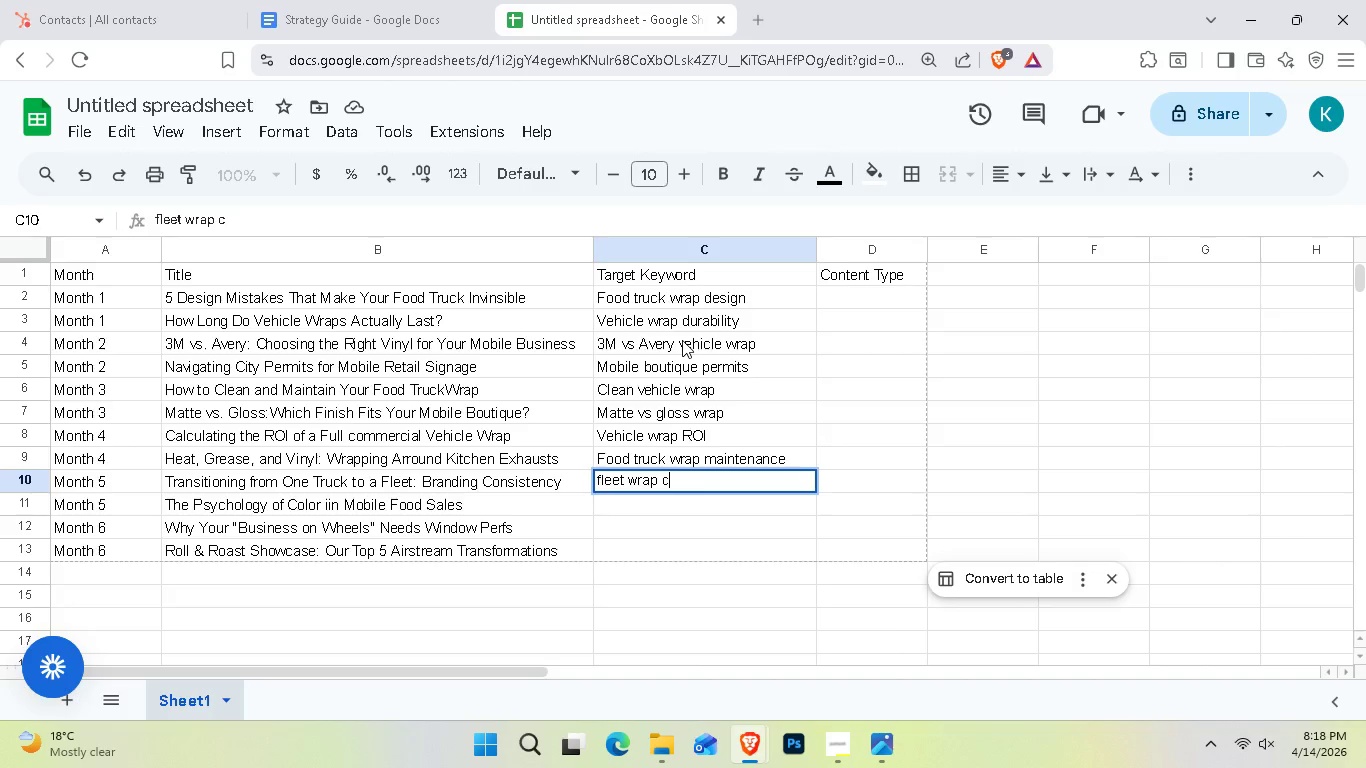 
hold_key(key=ArrowLeft, duration=0.77)
 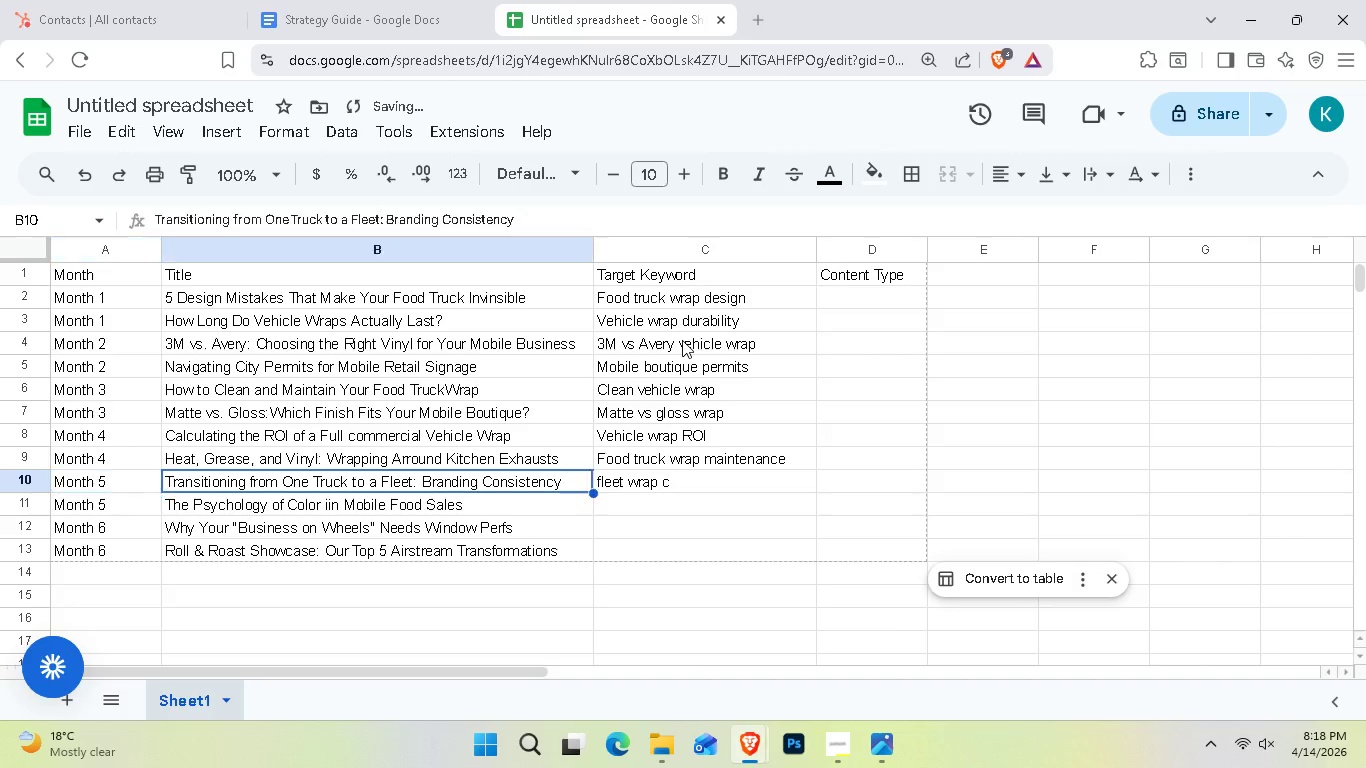 
key(ArrowRight)
 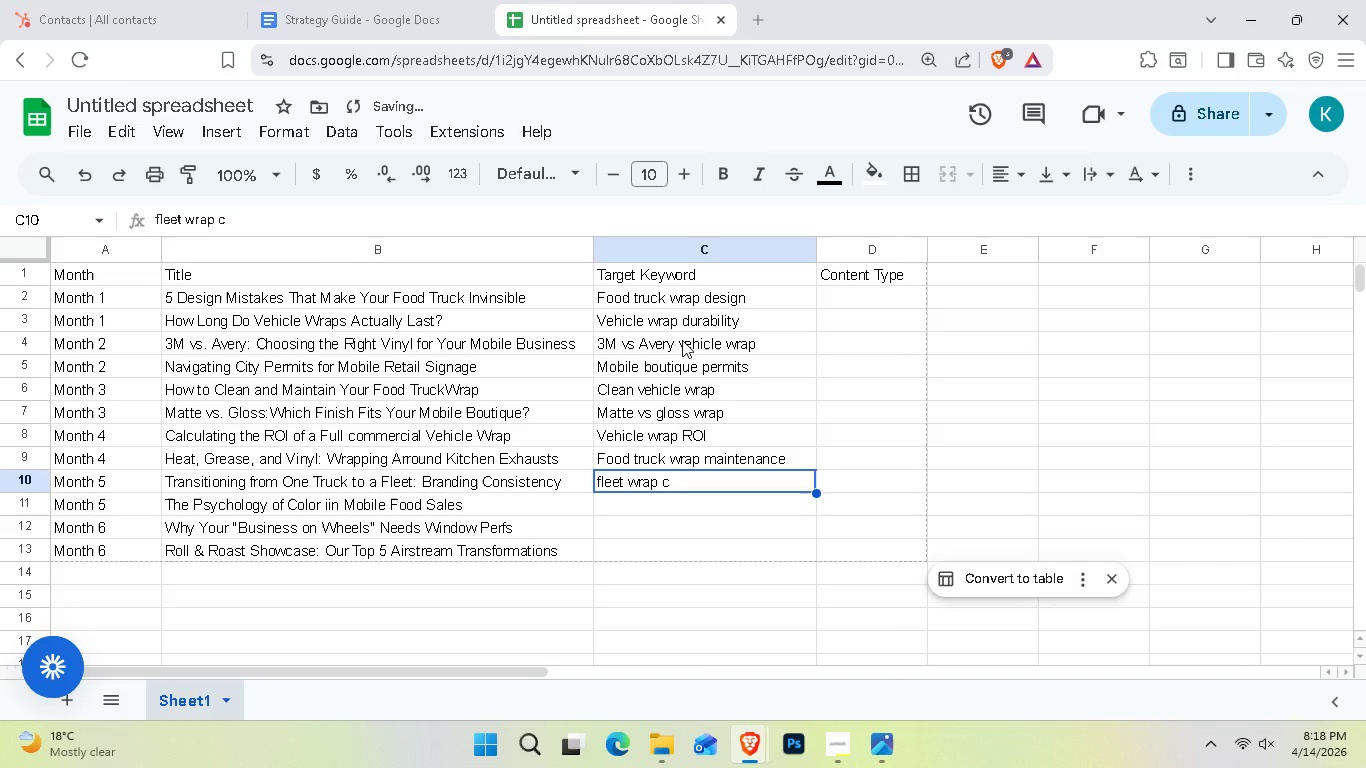 
key(ArrowRight)
 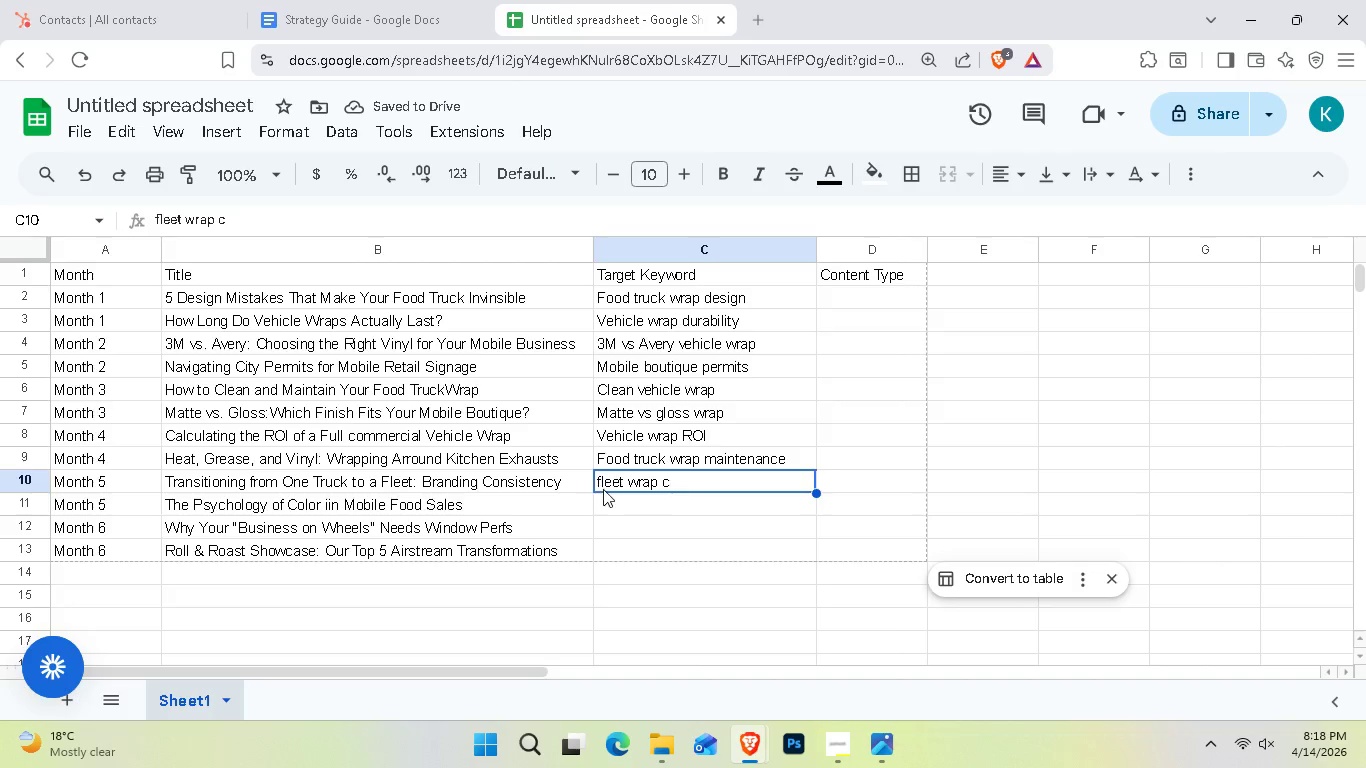 
double_click([603, 483])
 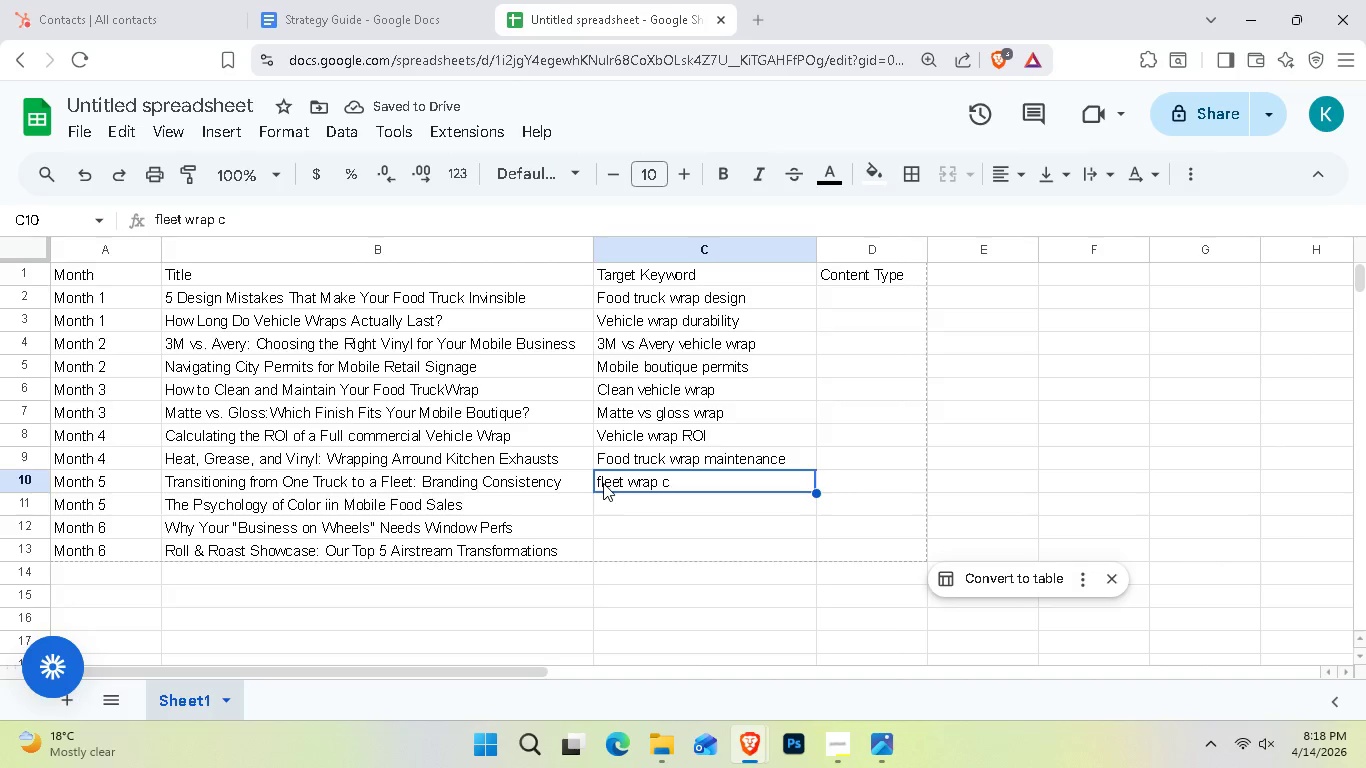 
triple_click([603, 483])
 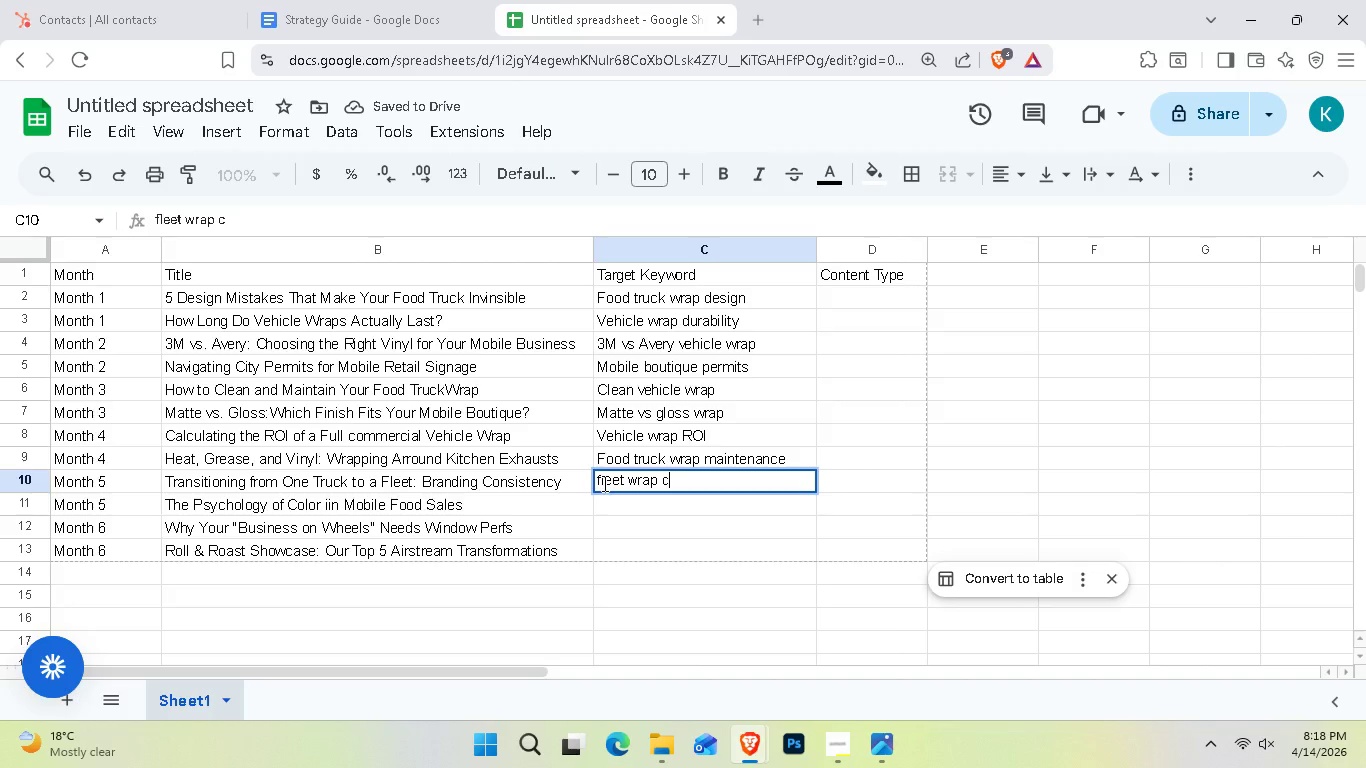 
triple_click([602, 483])
 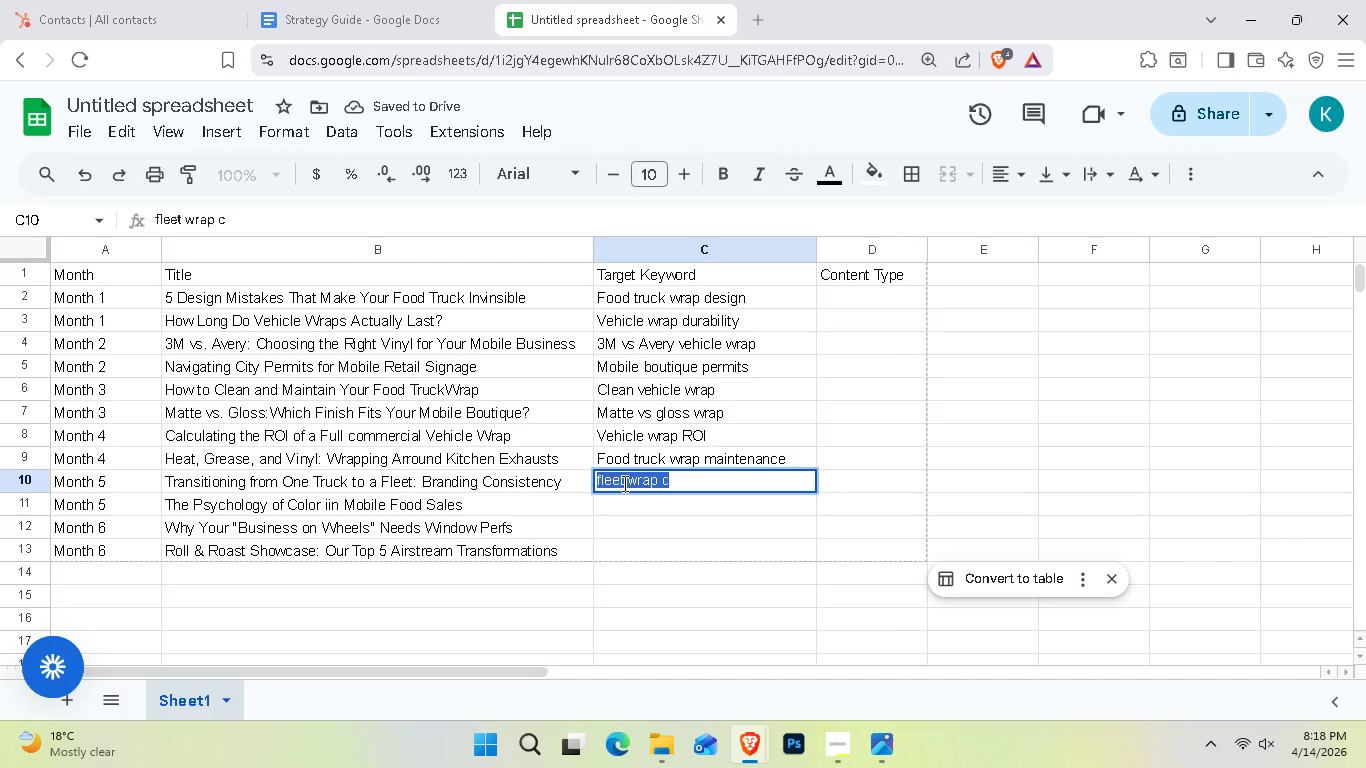 
left_click([623, 483])
 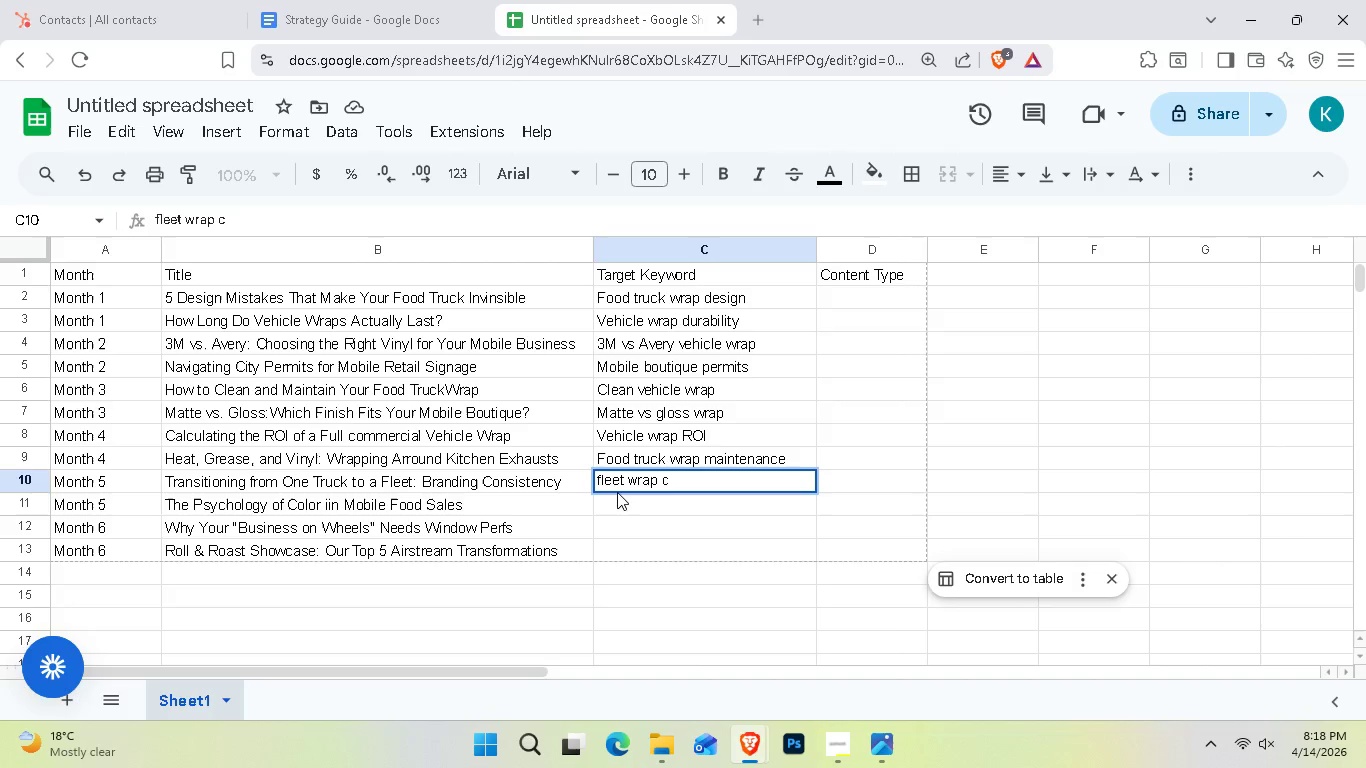 
key(ArrowLeft)
 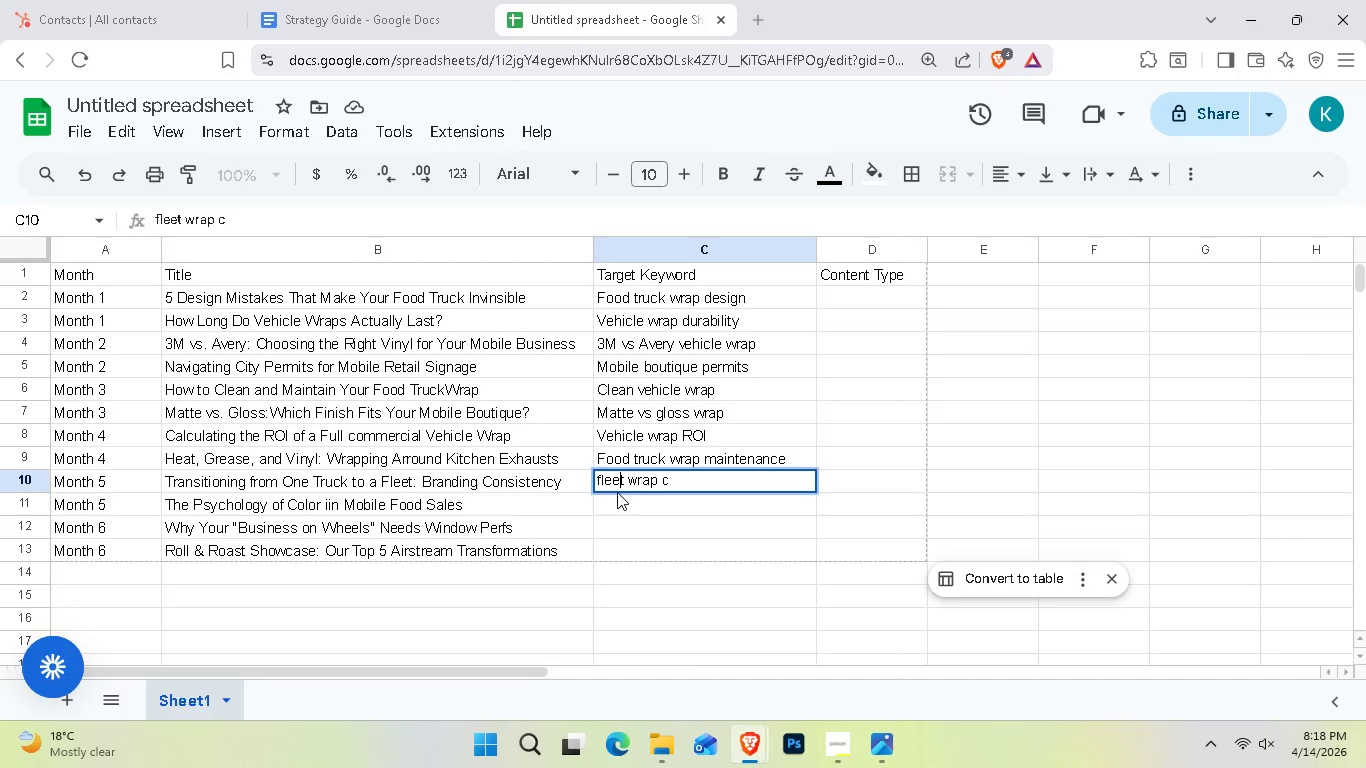 
key(ArrowLeft)
 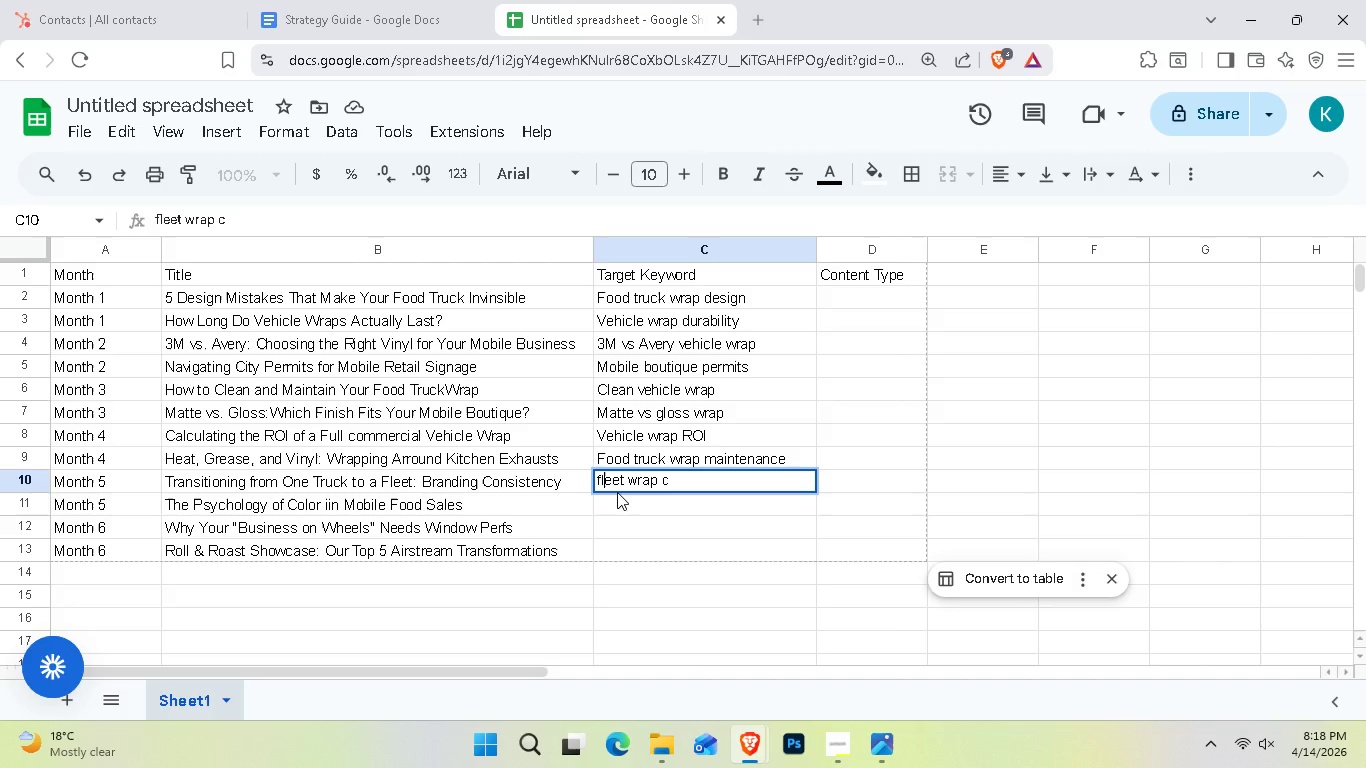 
key(ArrowLeft)
 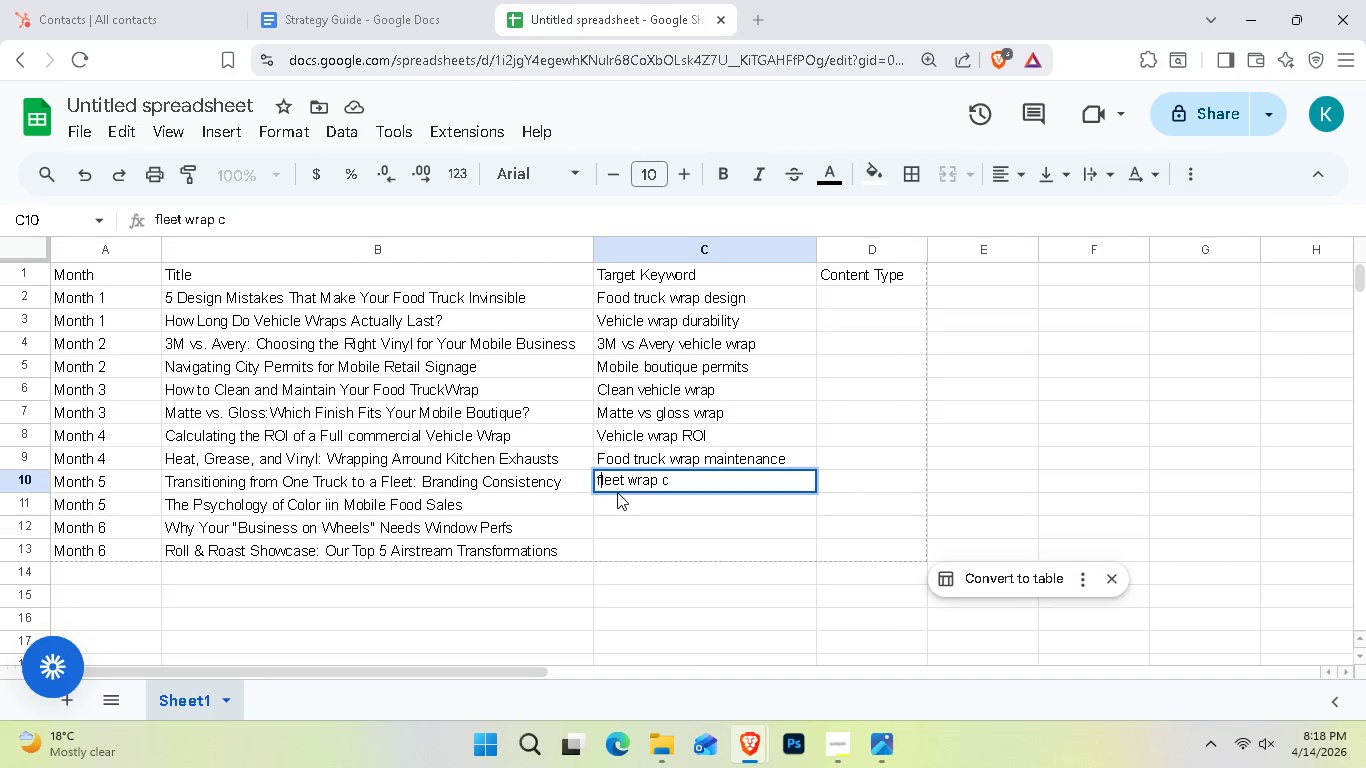 
key(ArrowLeft)
 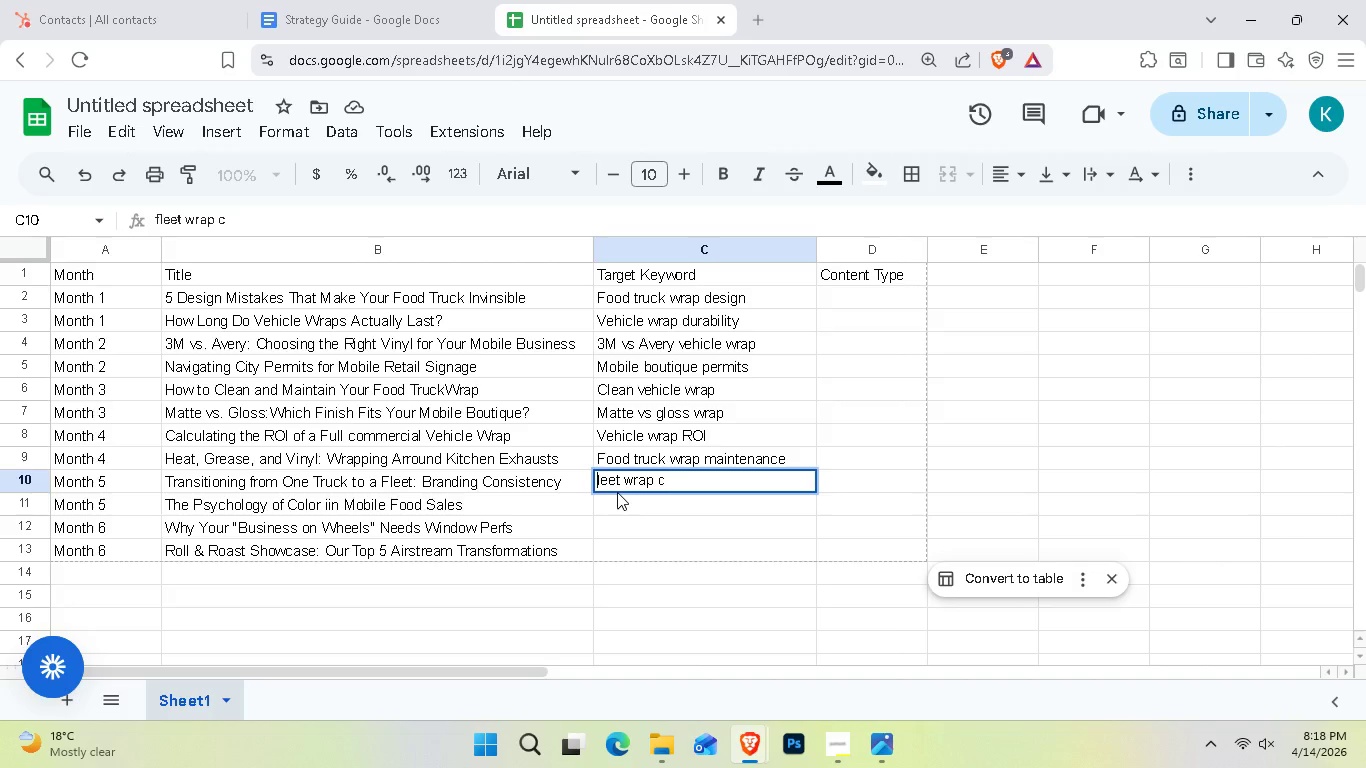 
key(Backspace)
 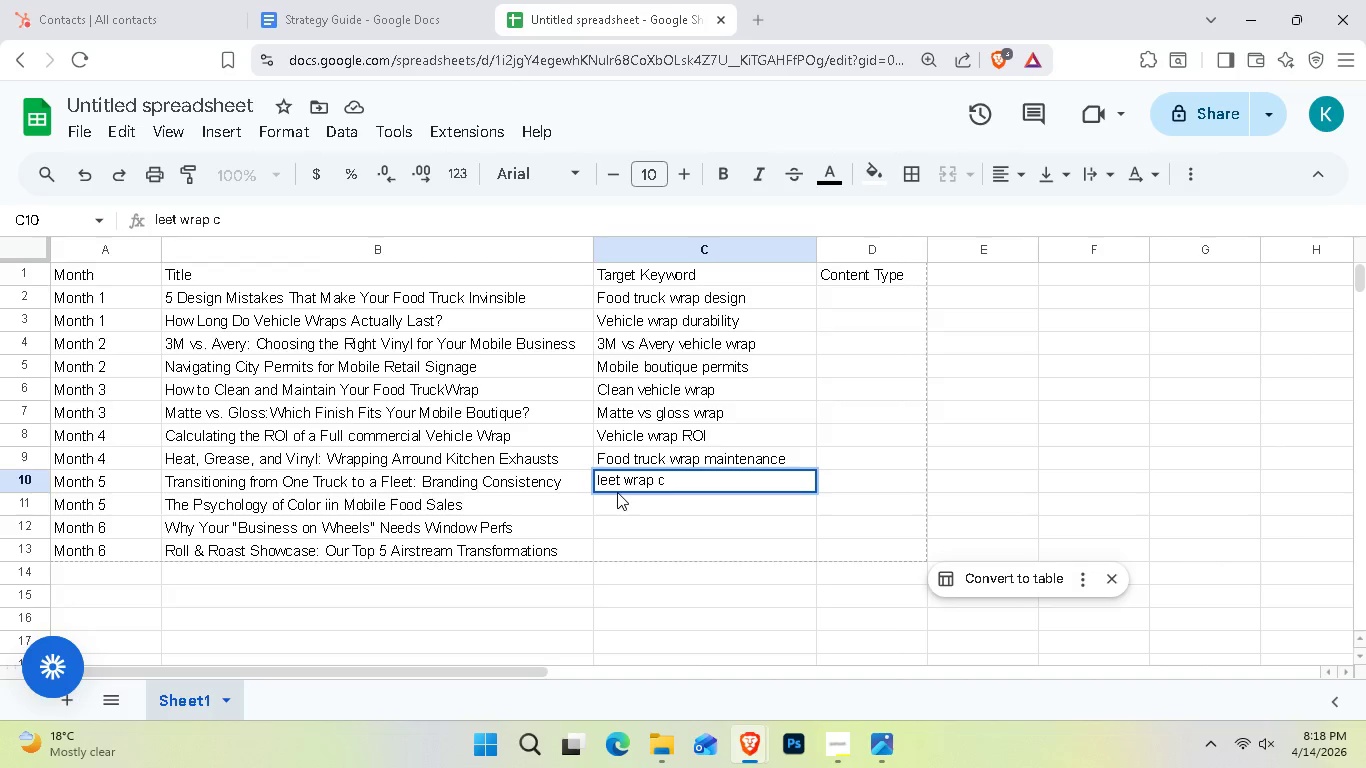 
key(Shift+F)
 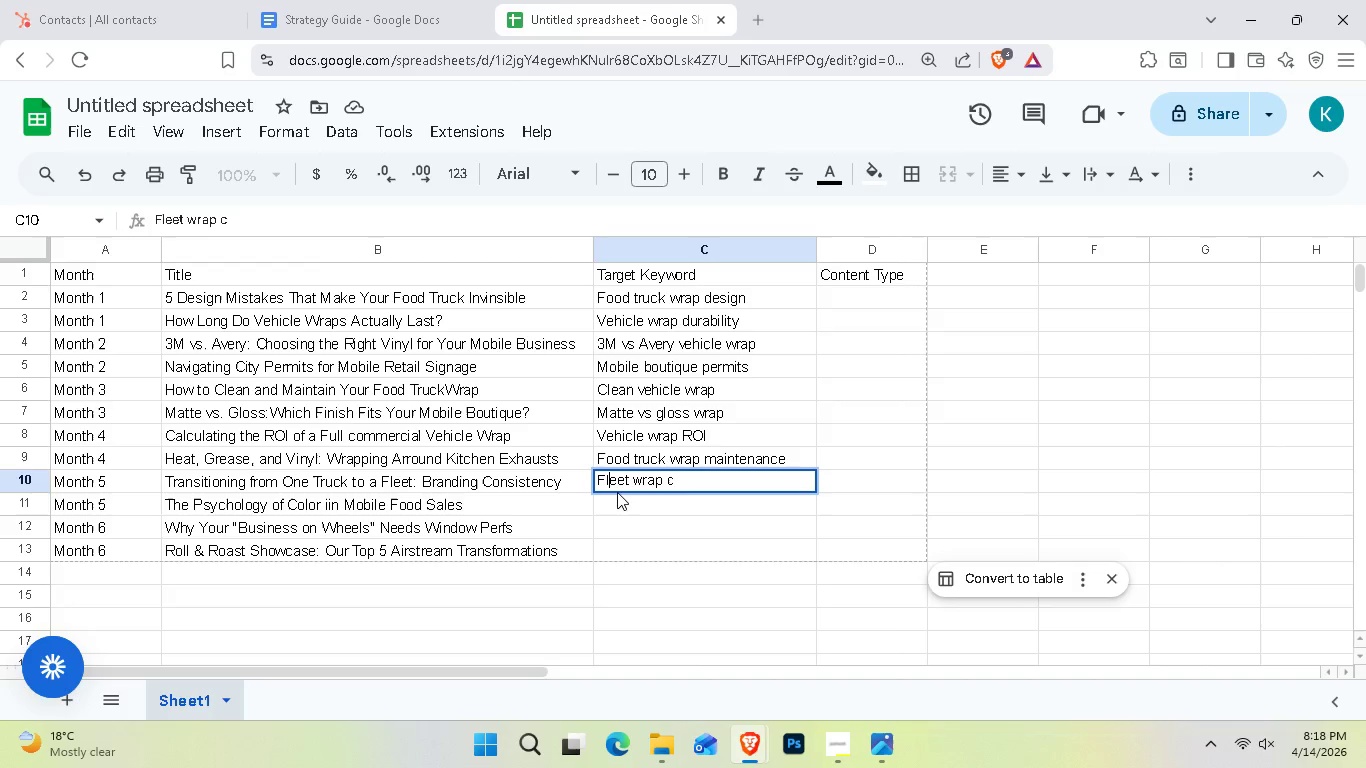 
hold_key(key=ArrowRight, duration=0.88)
 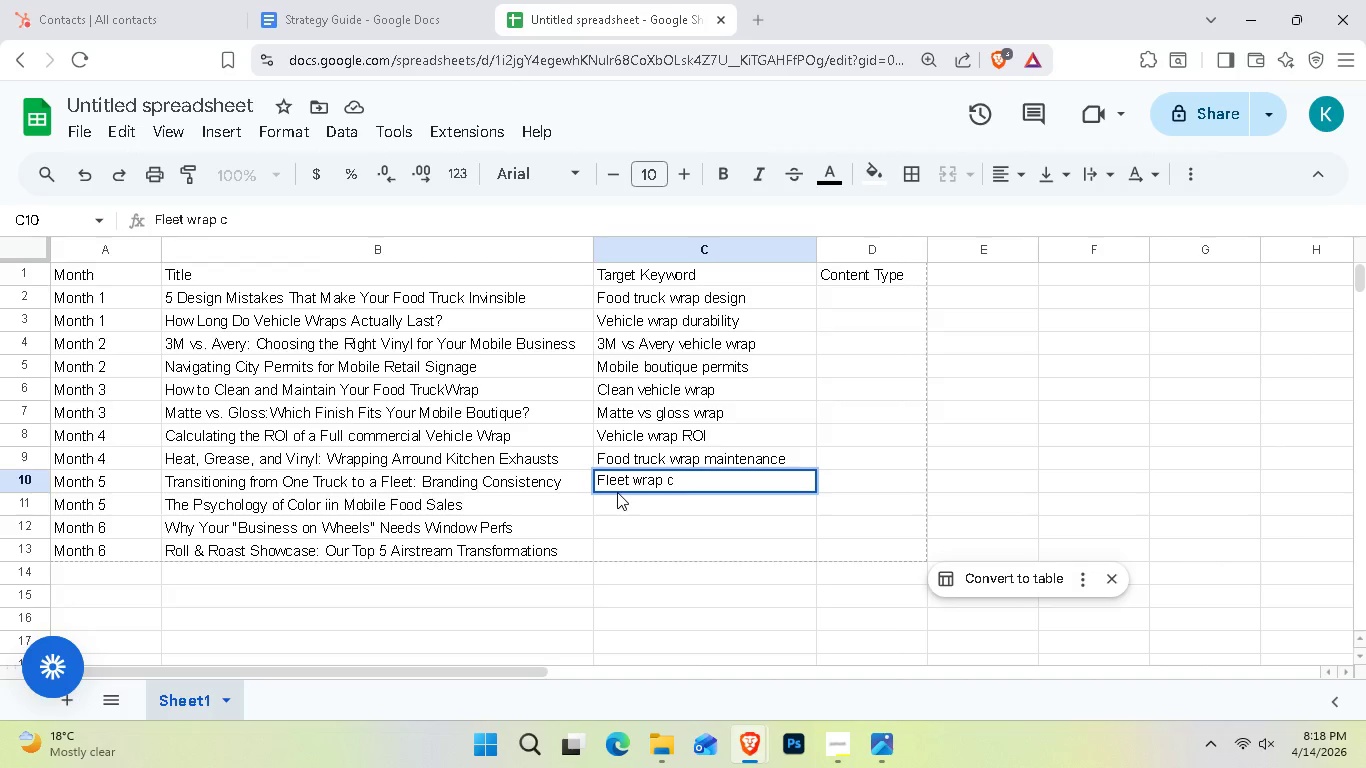 
key(ArrowRight)
 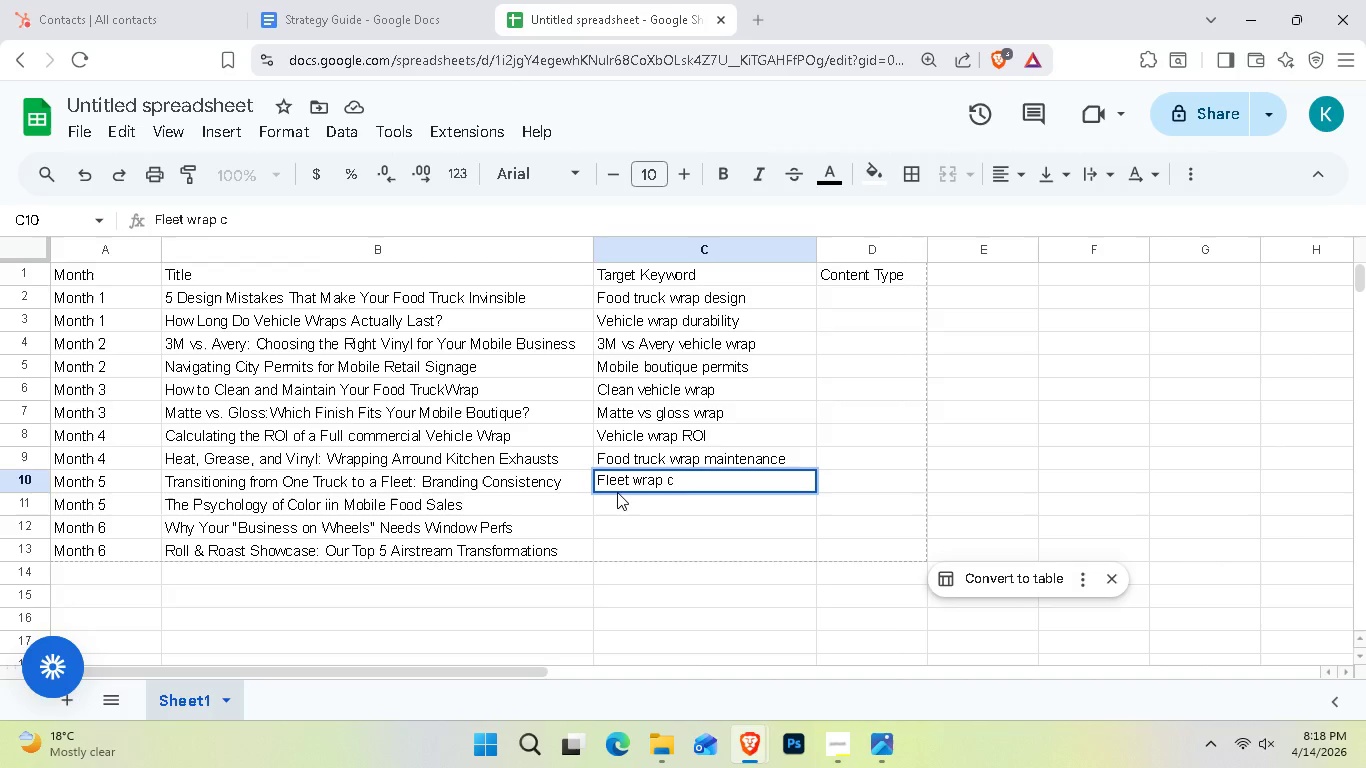 
type(onsista)
key(Backspace)
type(ency)
 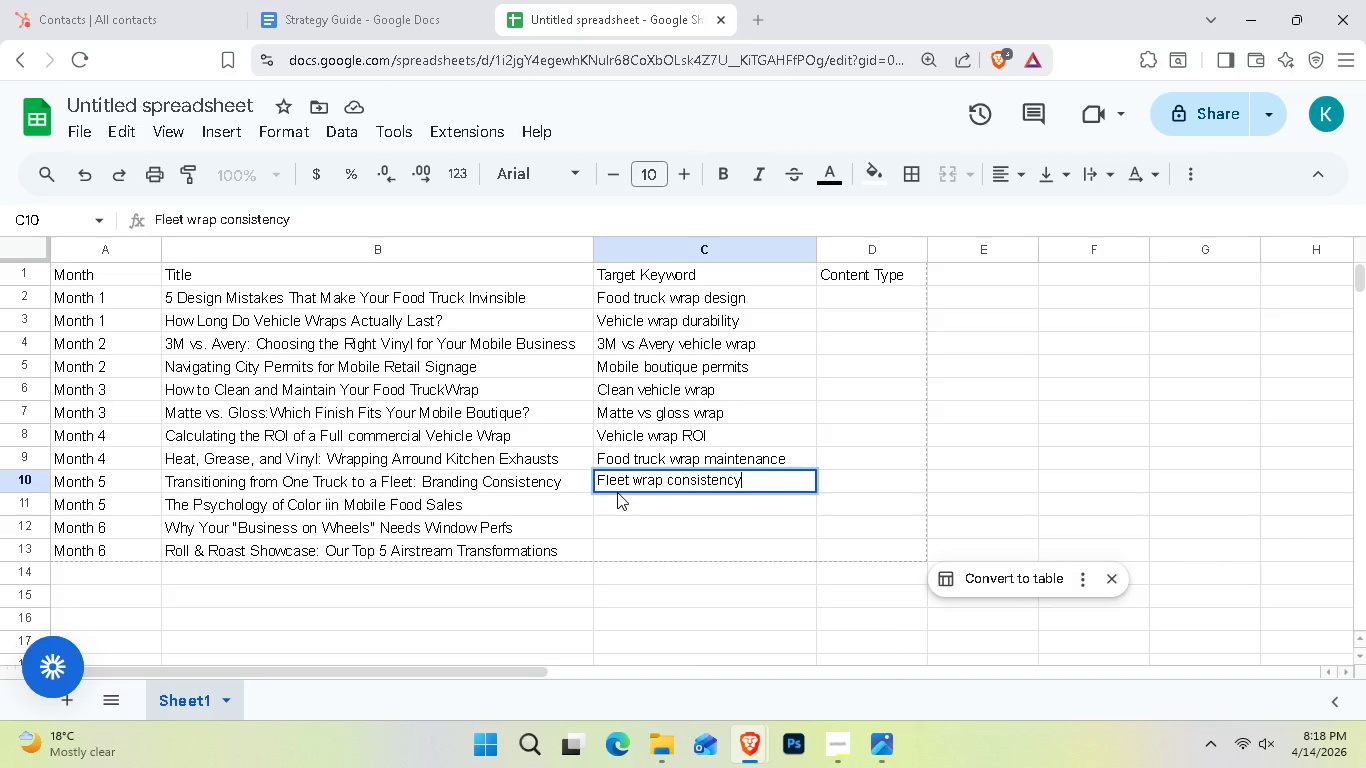 
key(Enter)
 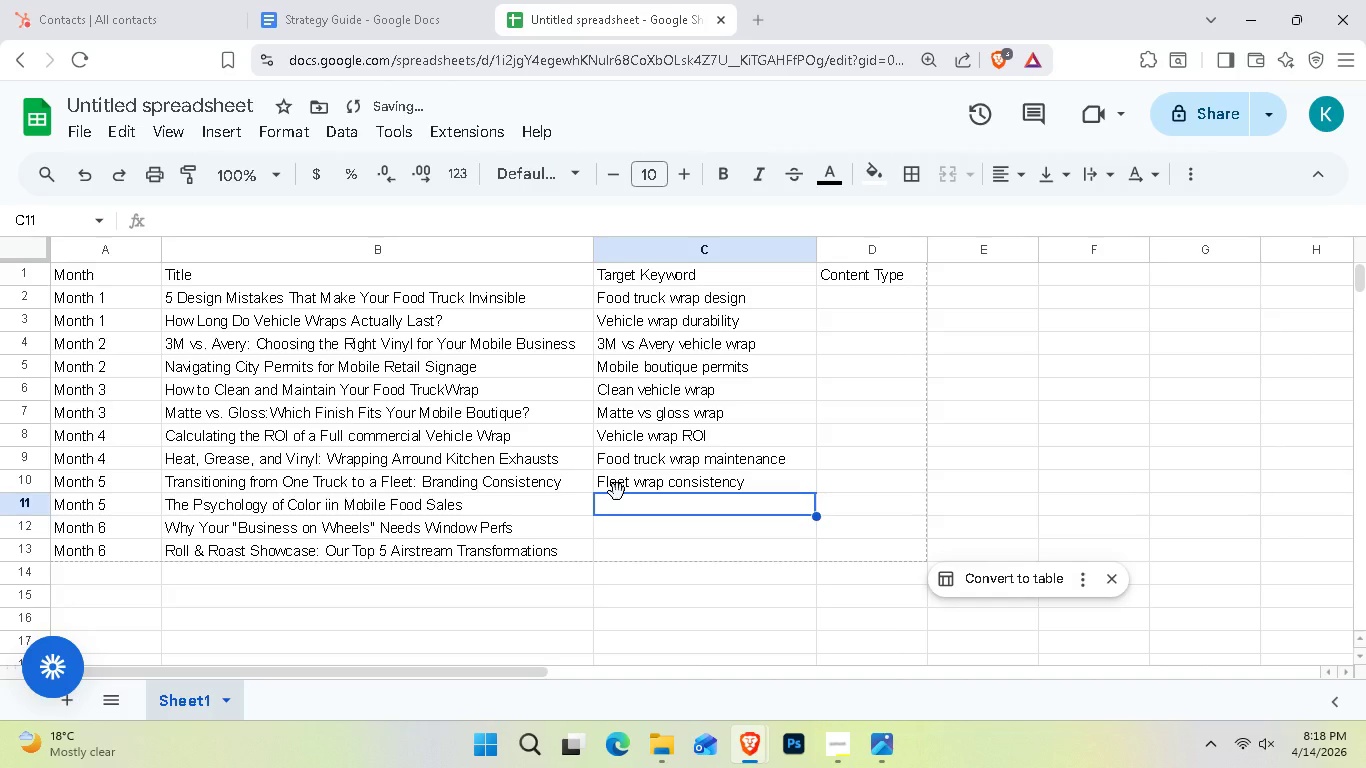 
type(food truck colors)
 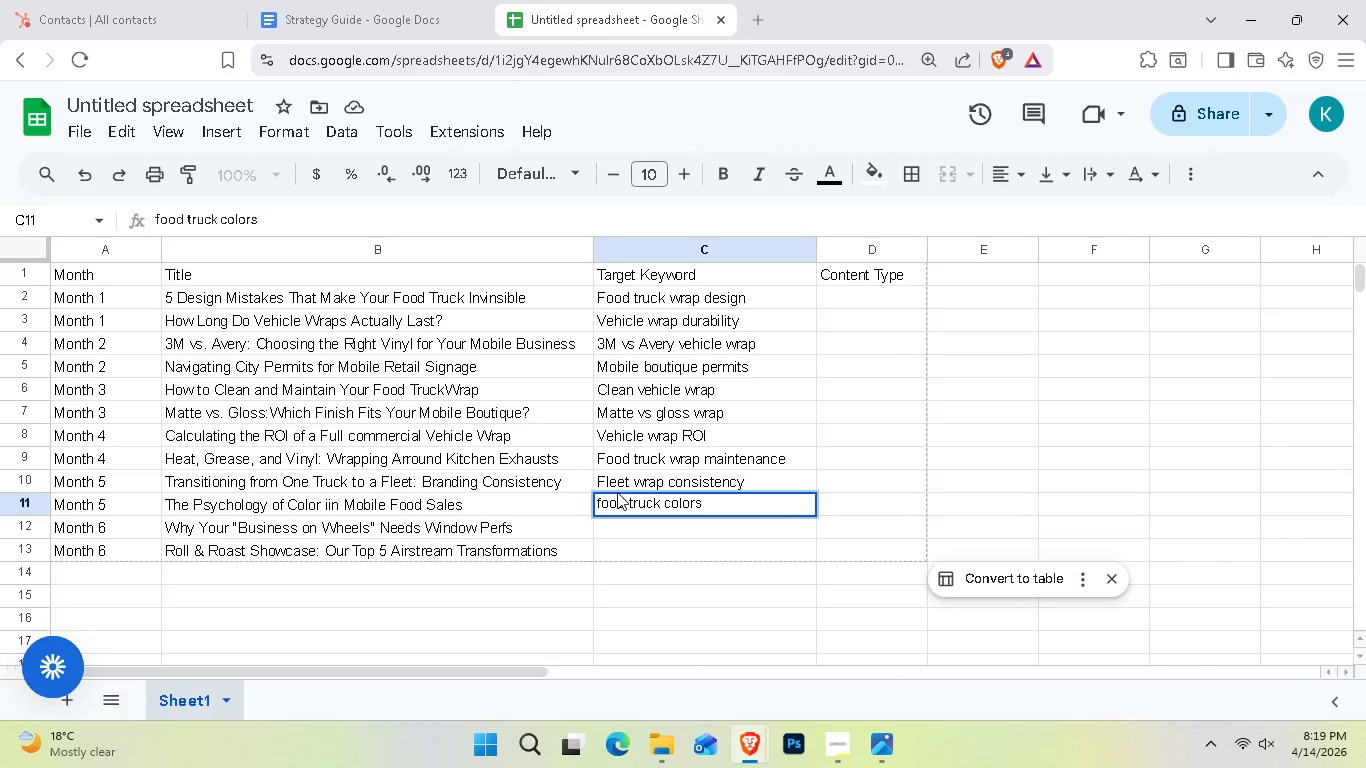 
key(Enter)
 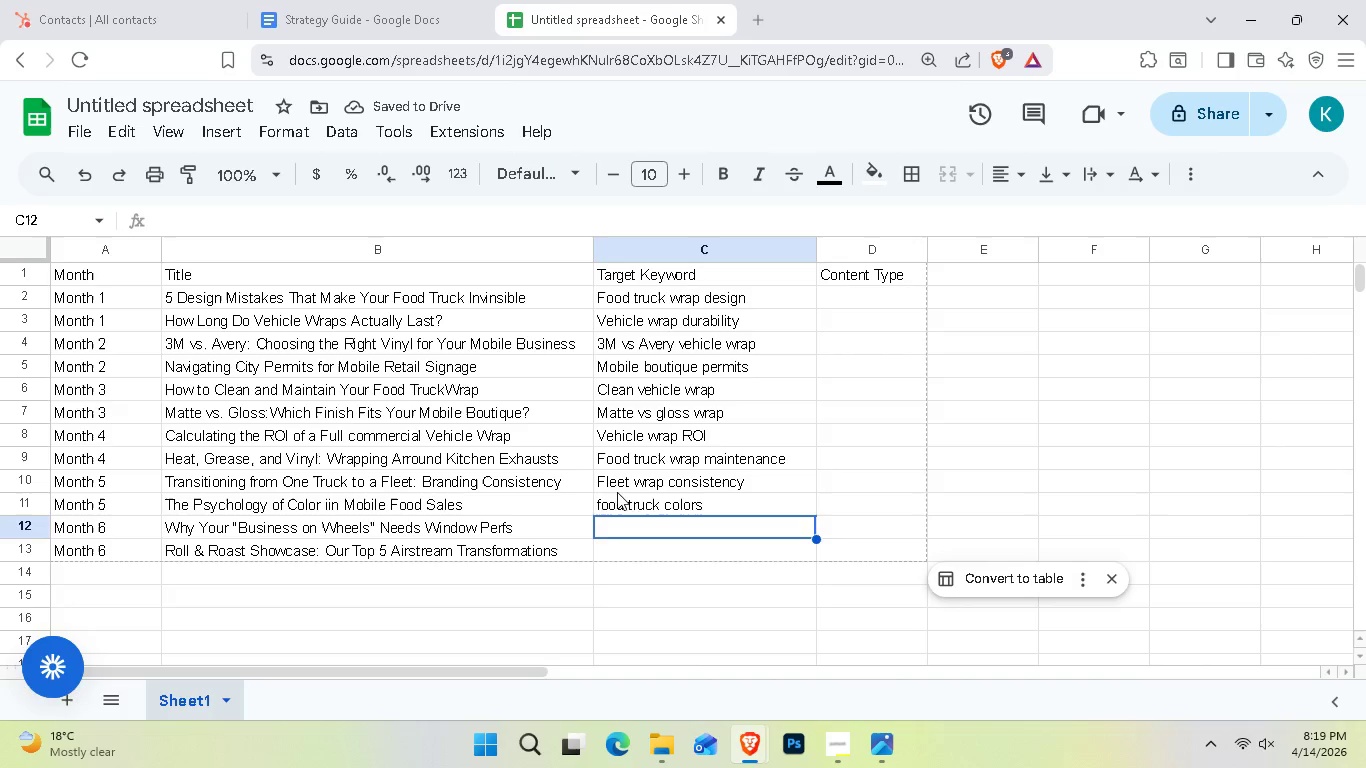 
double_click([602, 518])
 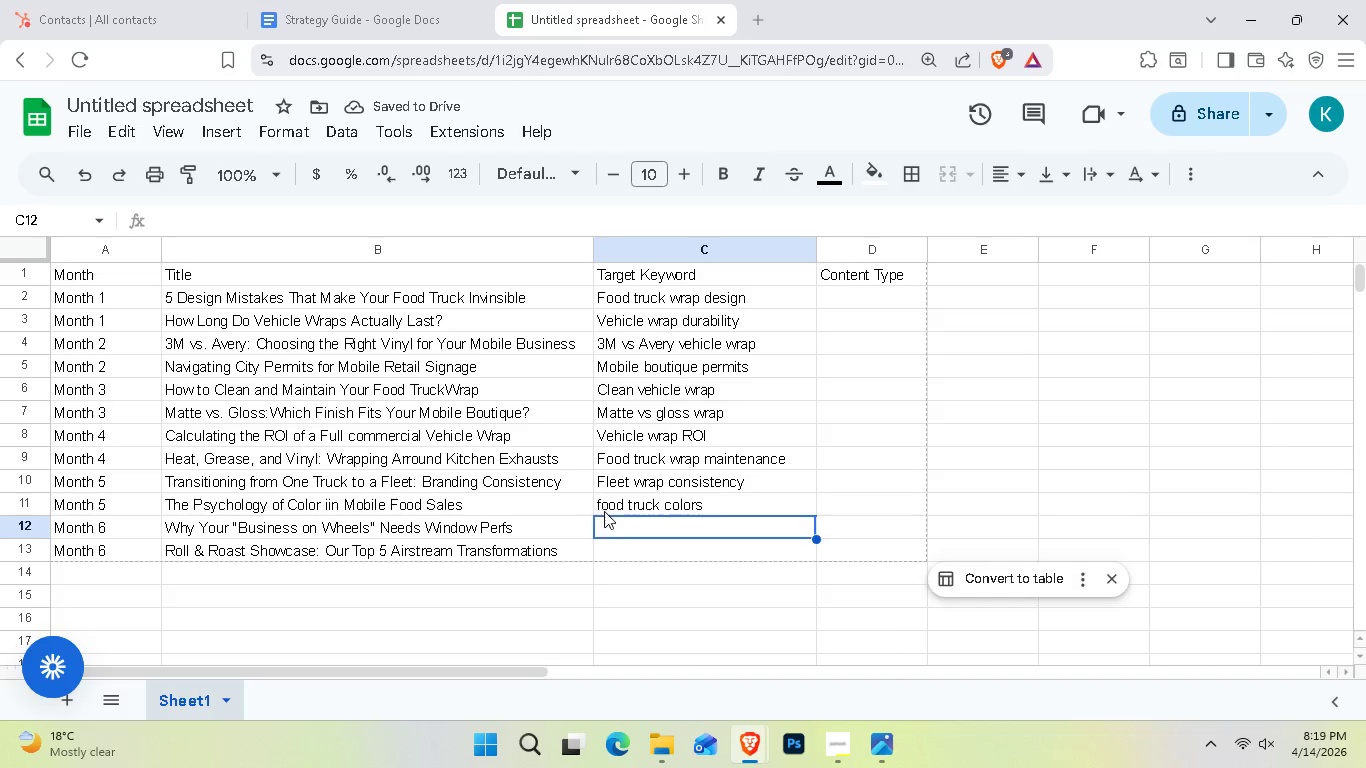 
triple_click([604, 511])
 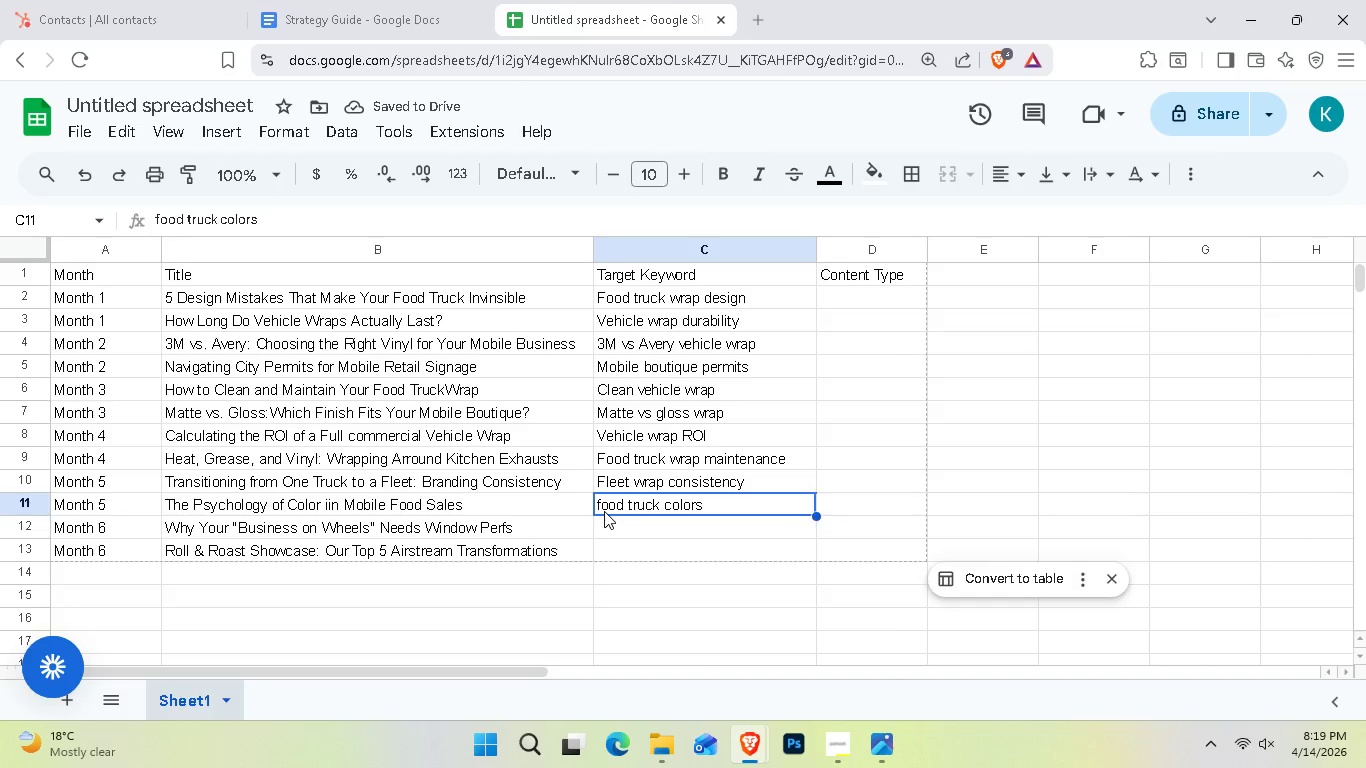 
triple_click([604, 511])
 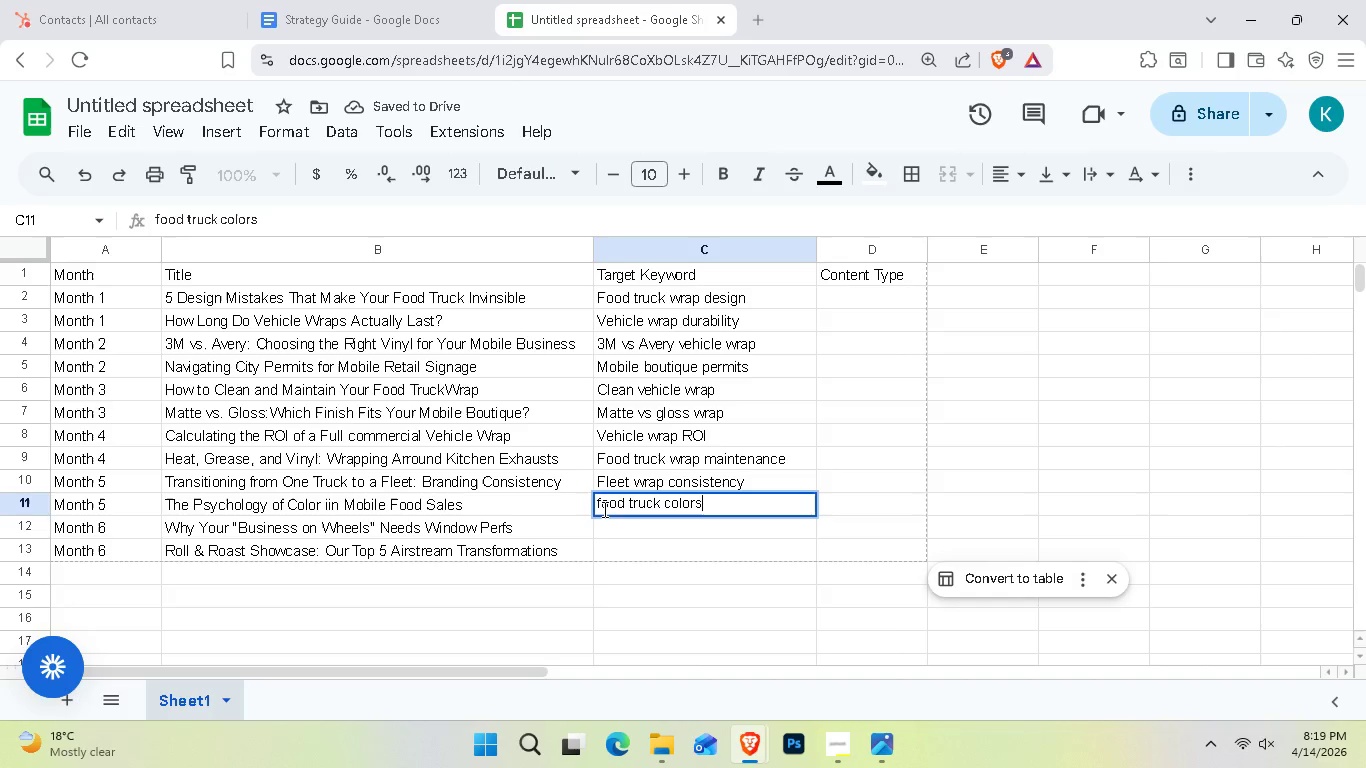 
left_click([603, 509])
 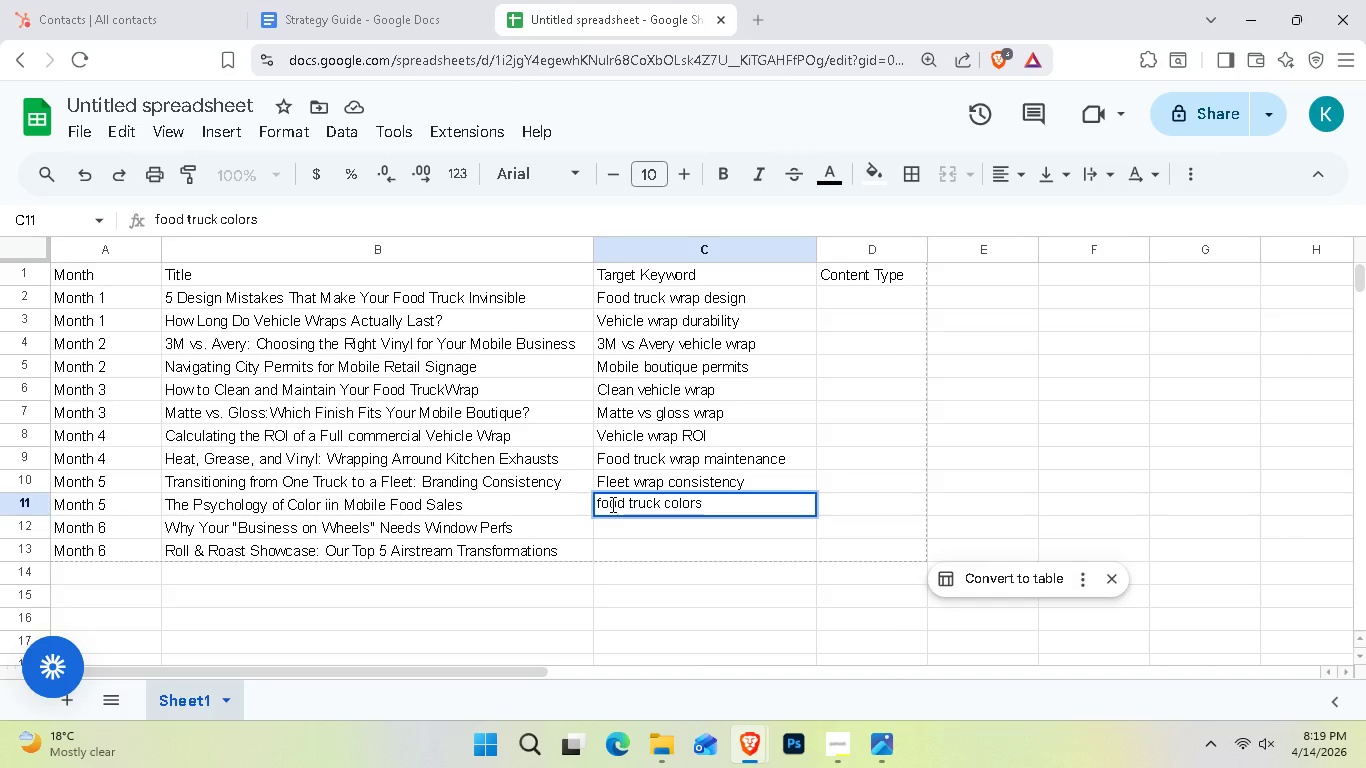 
key(Backspace)
 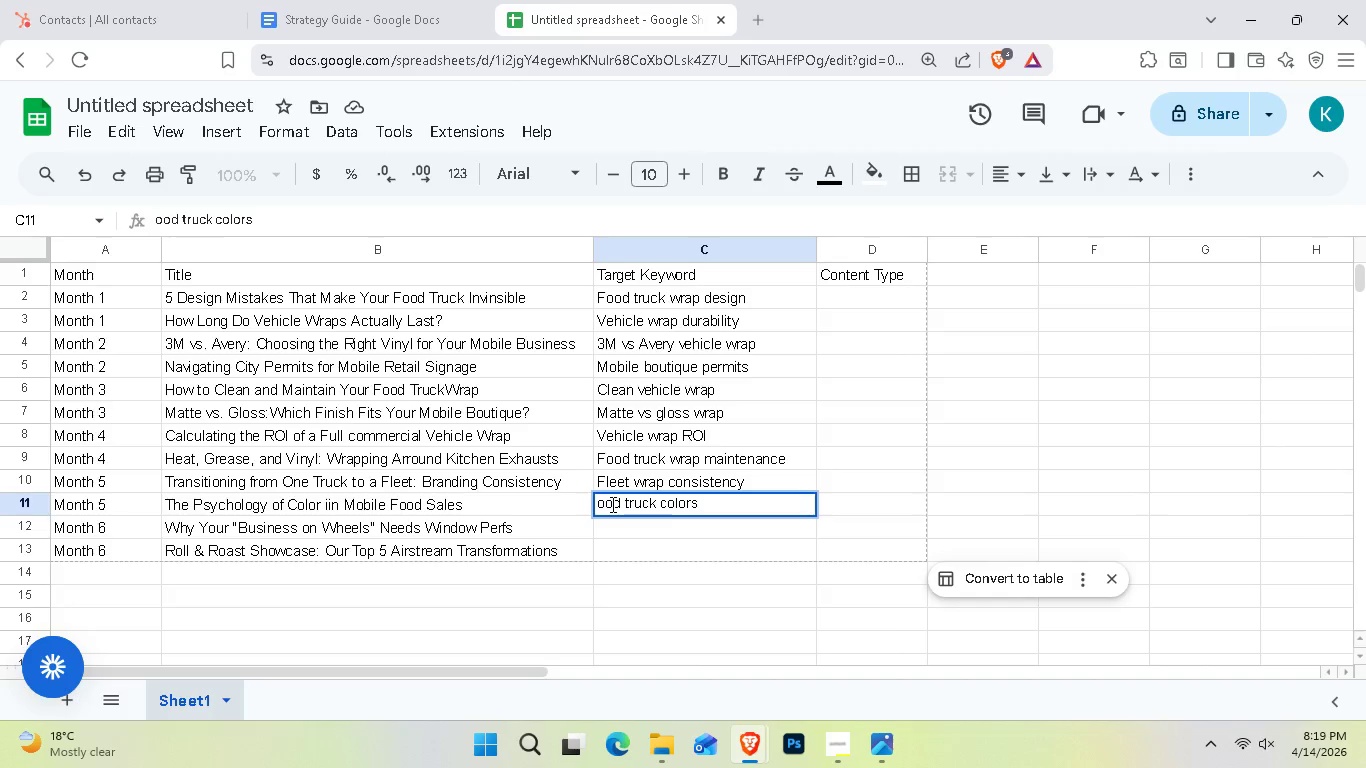 
key(Shift+F)
 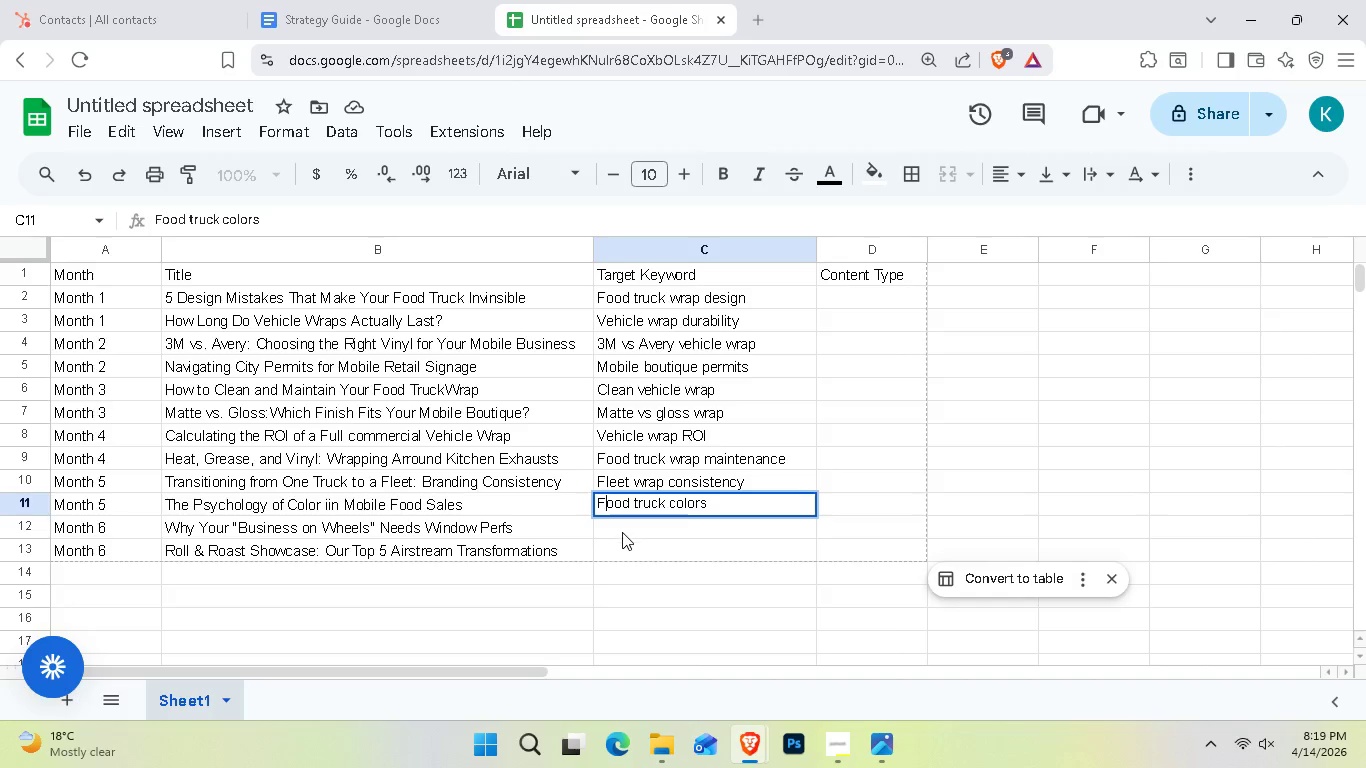 
double_click([625, 530])
 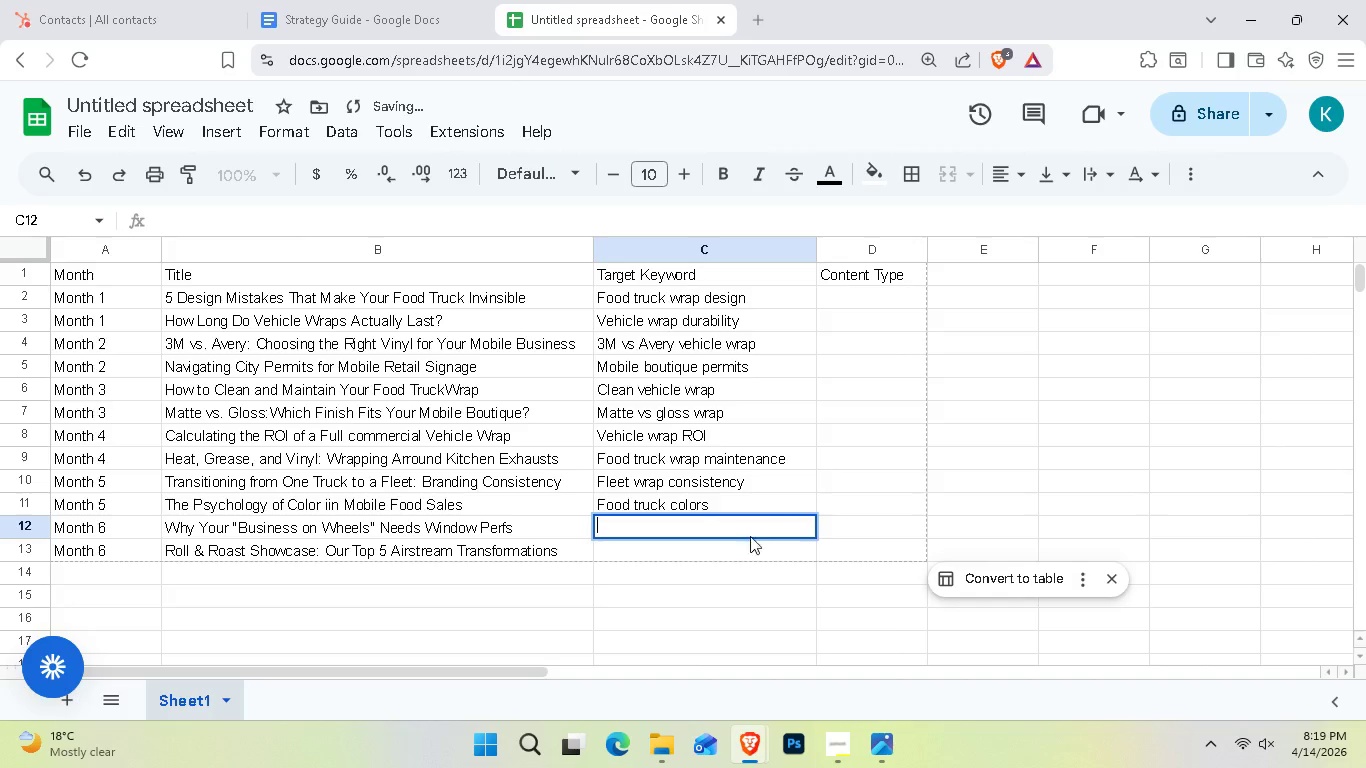 
type(Window perg)
key(Backspace)
type(f wrap)
 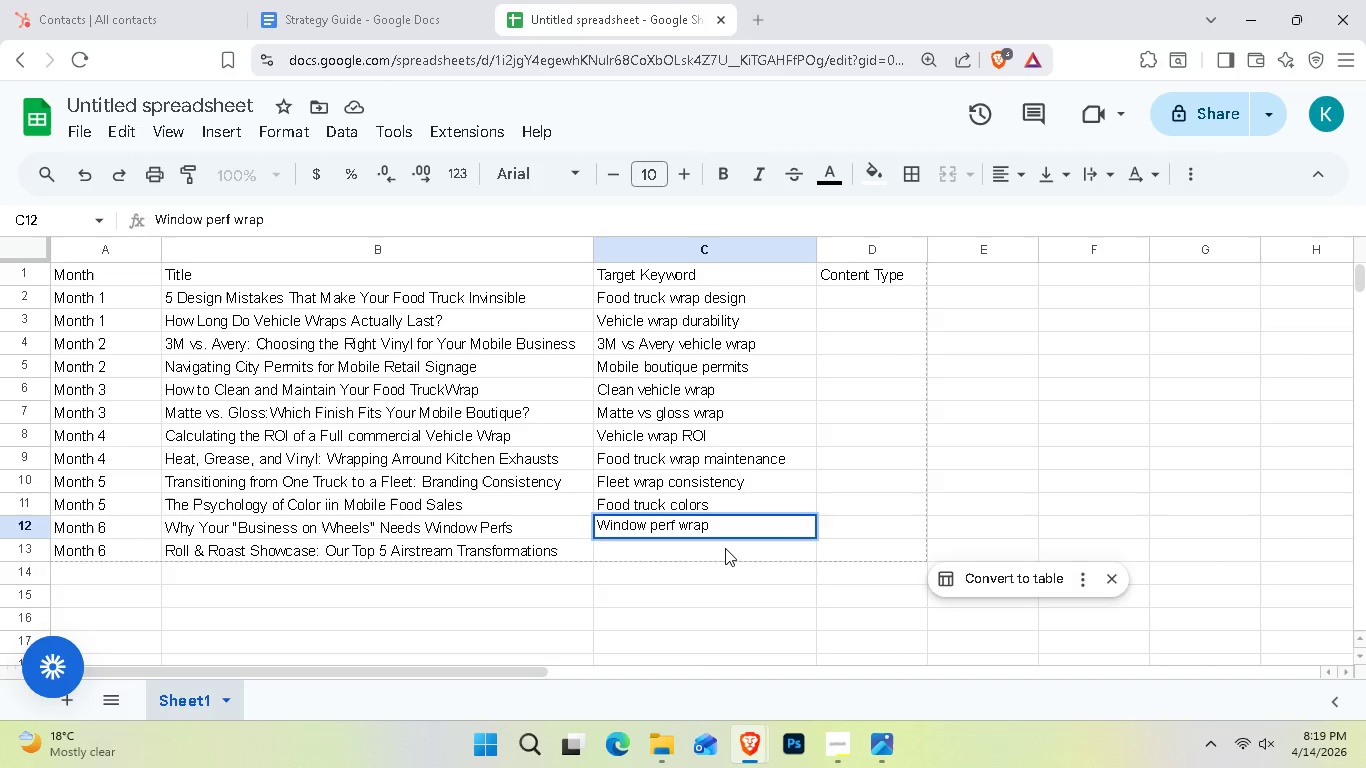 
key(Enter)
 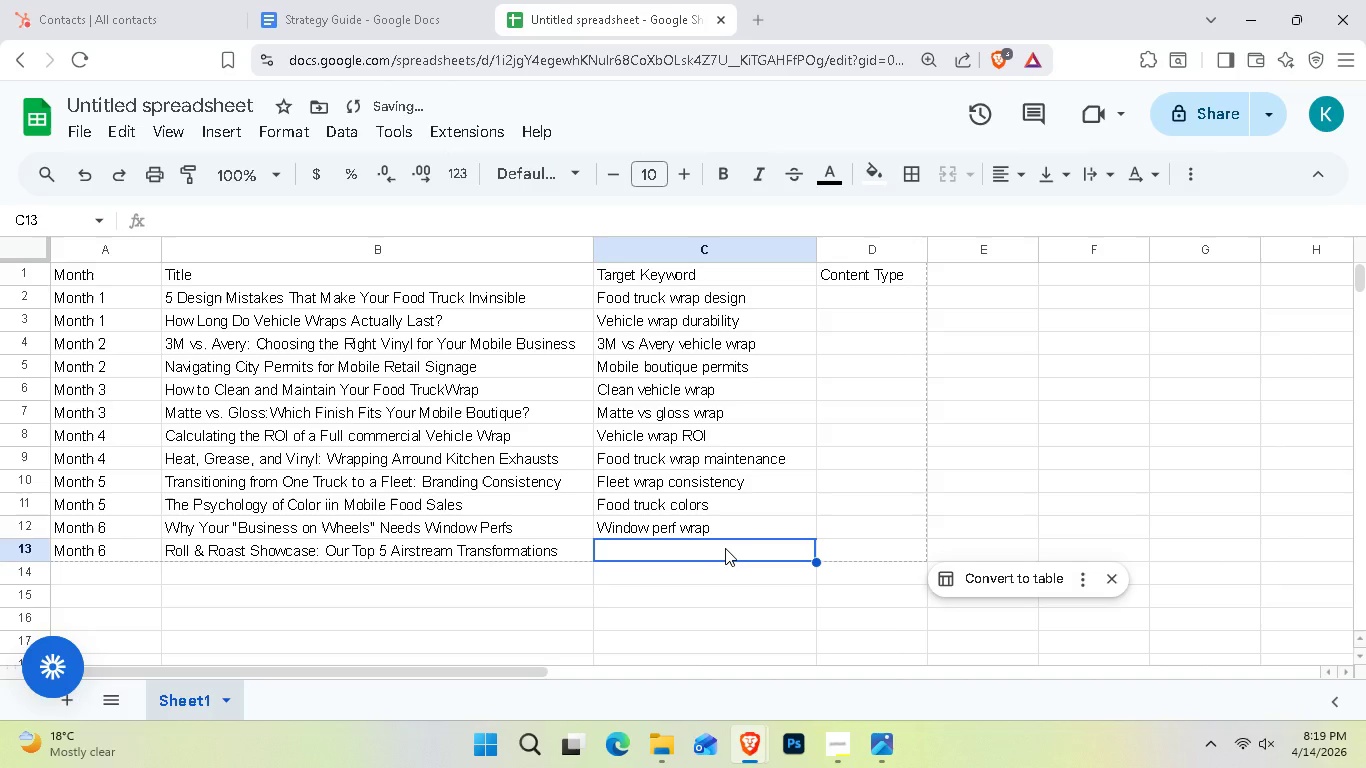 
type(Airstra)
key(Backspace)
type(eam wrap design)
 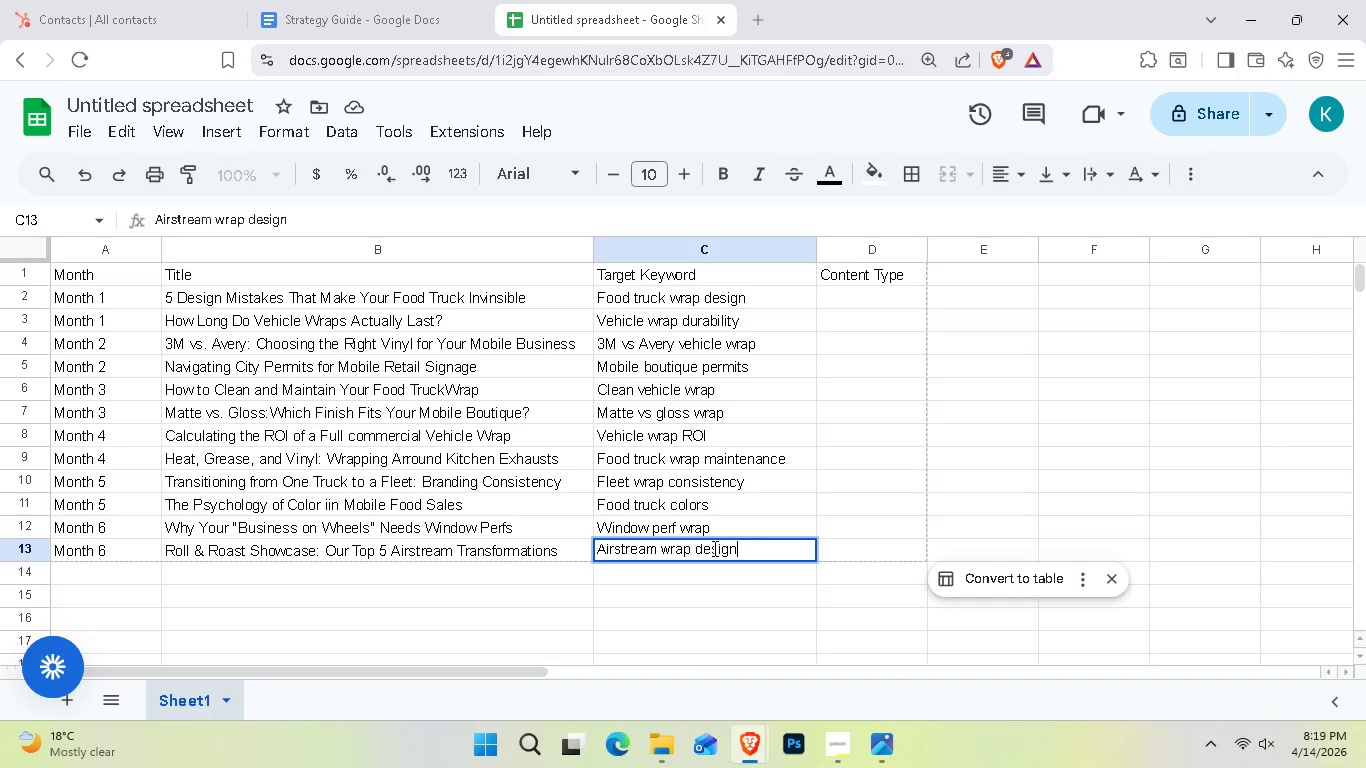 
left_click([823, 503])
 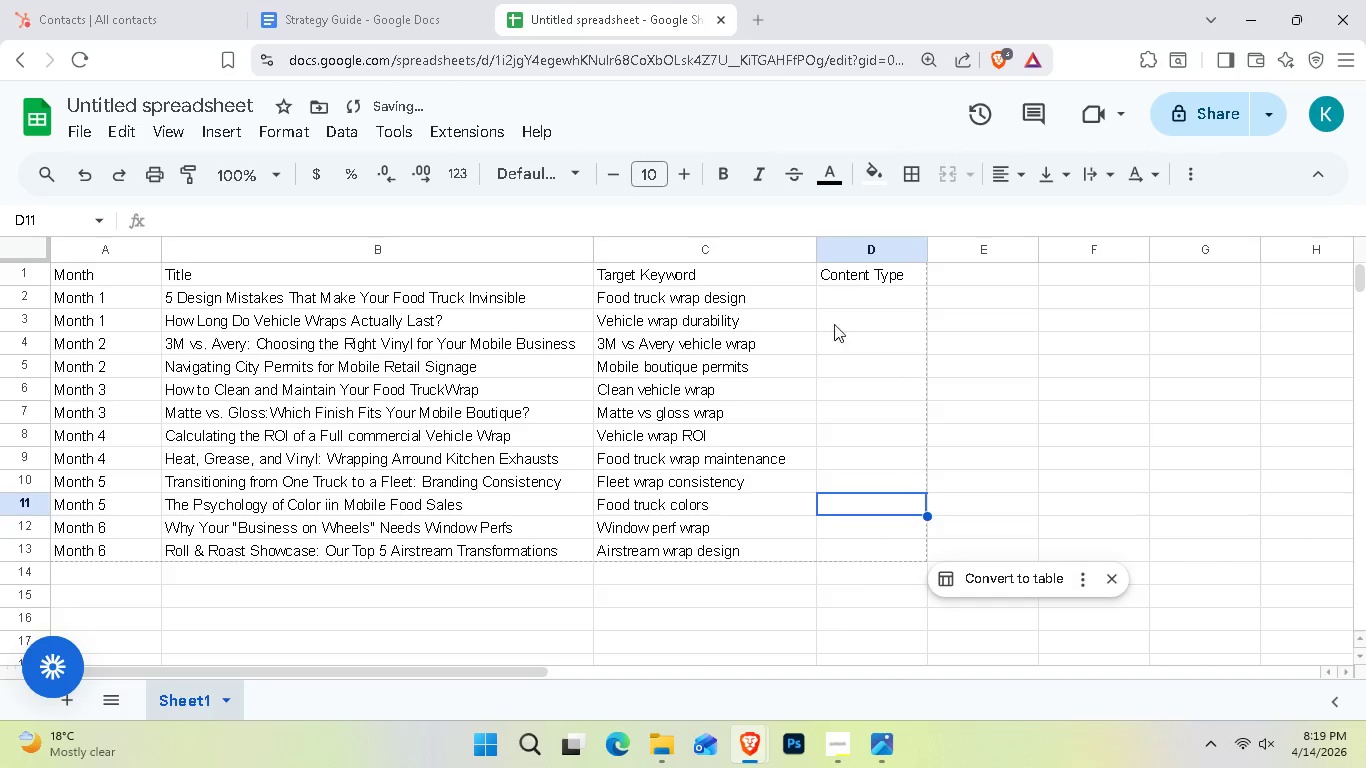 
double_click([851, 305])
 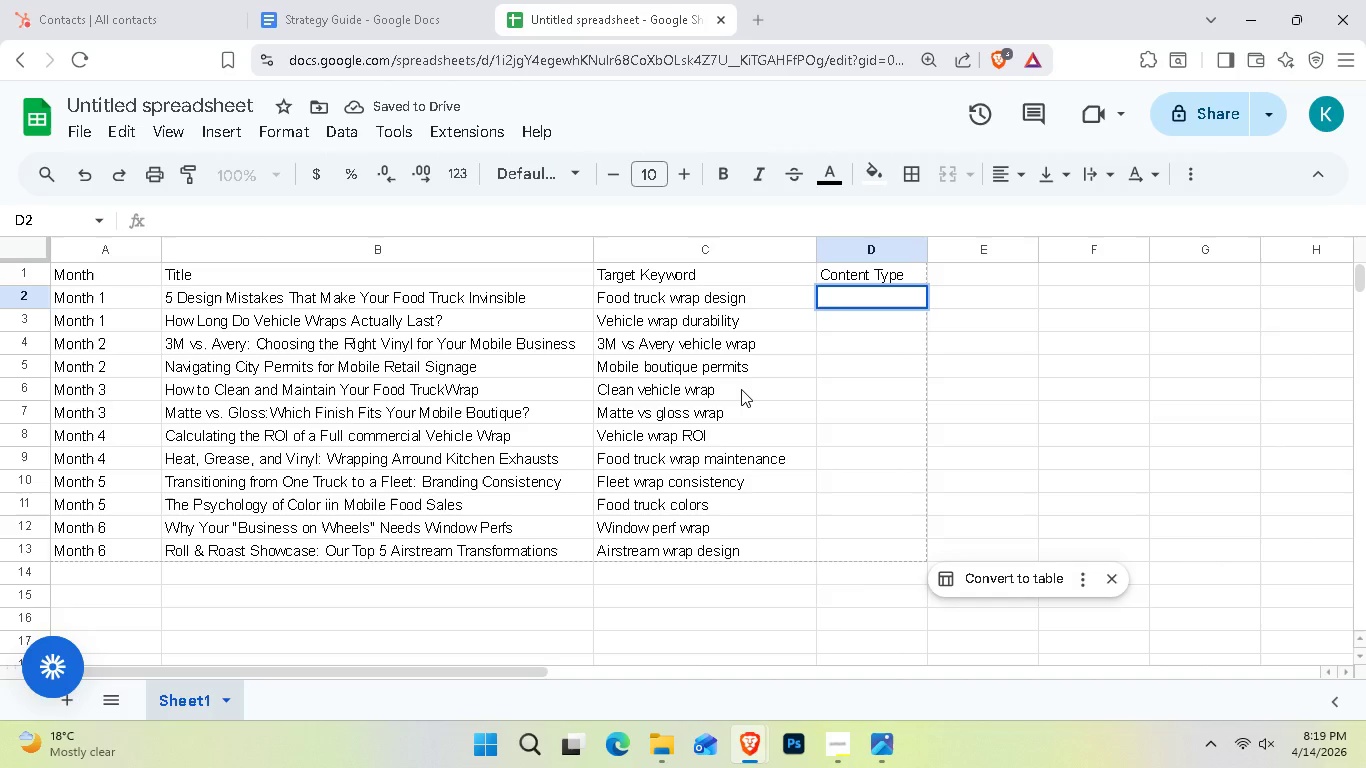 
type(Blog Post)
 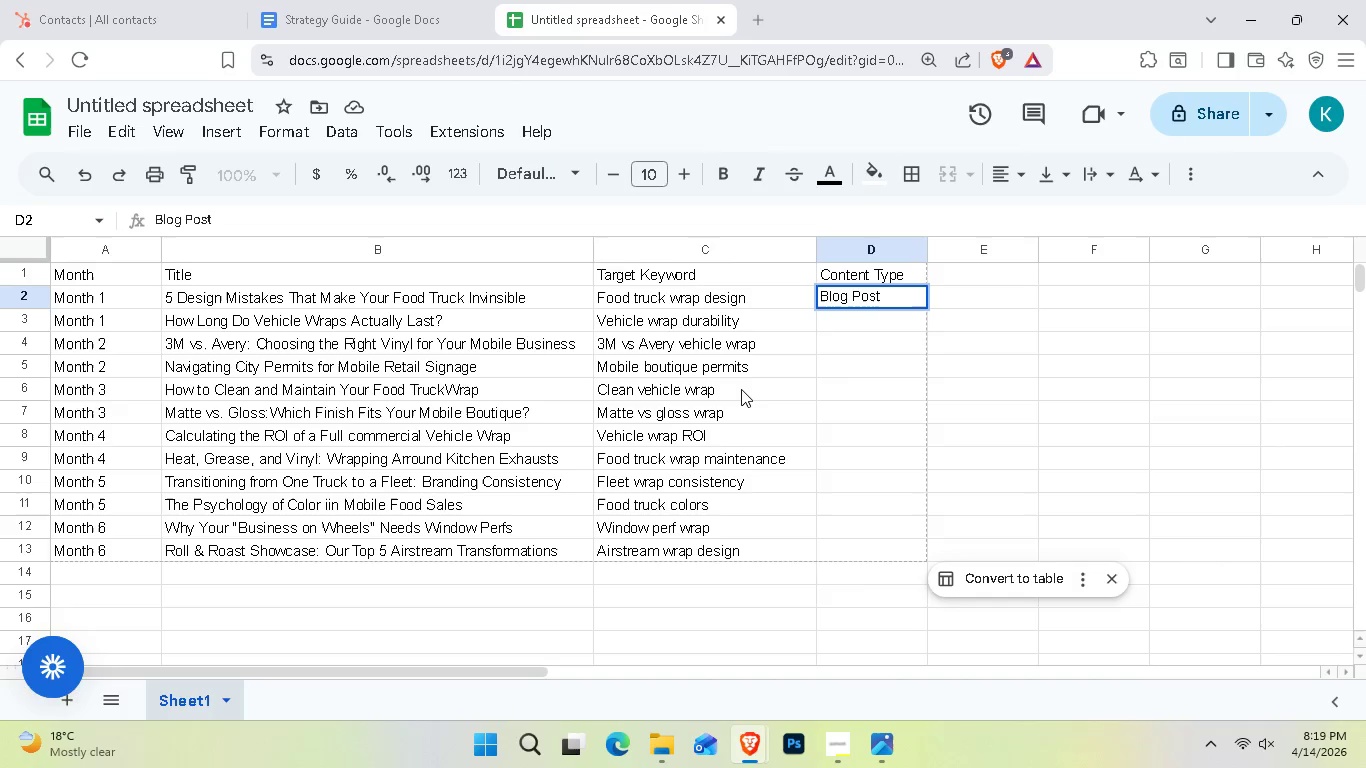 
key(Enter)
 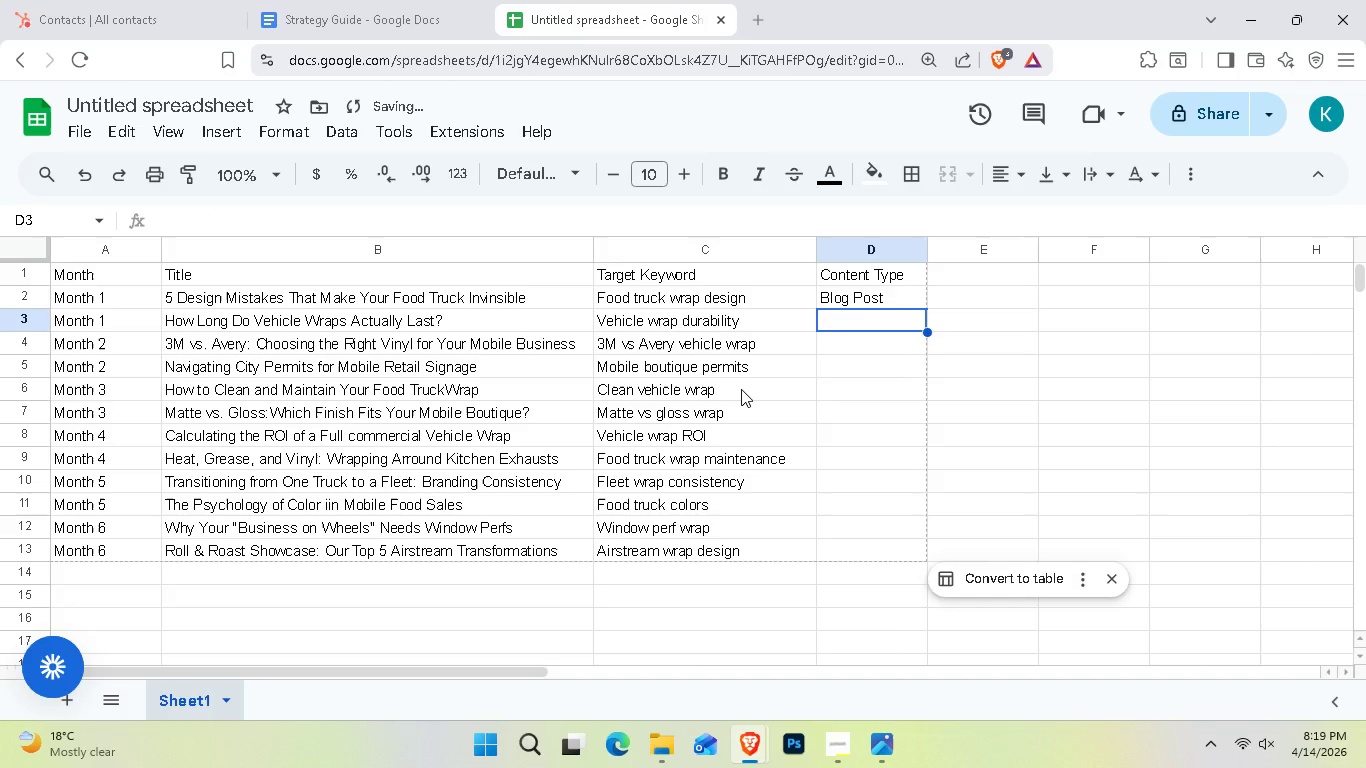 
type(Infographics)
key(Backspace)
 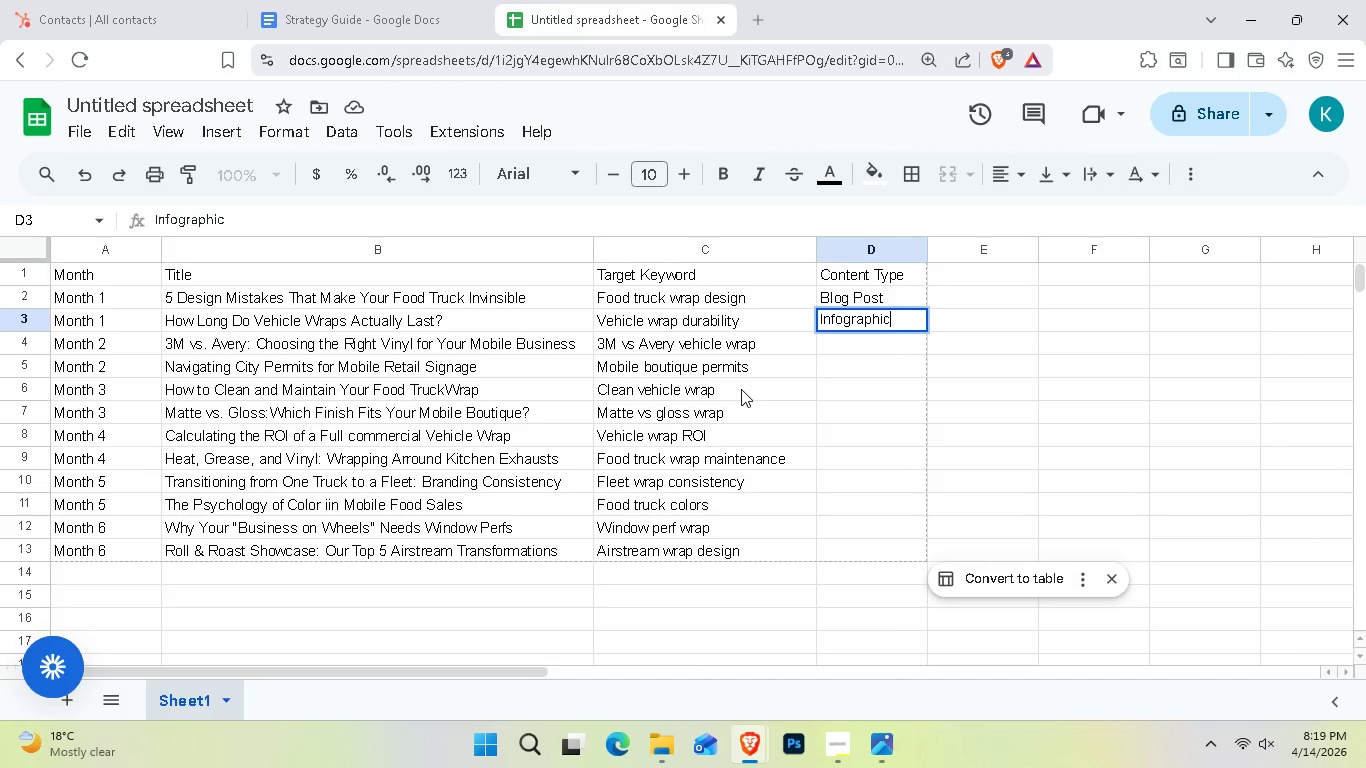 
key(Enter)
 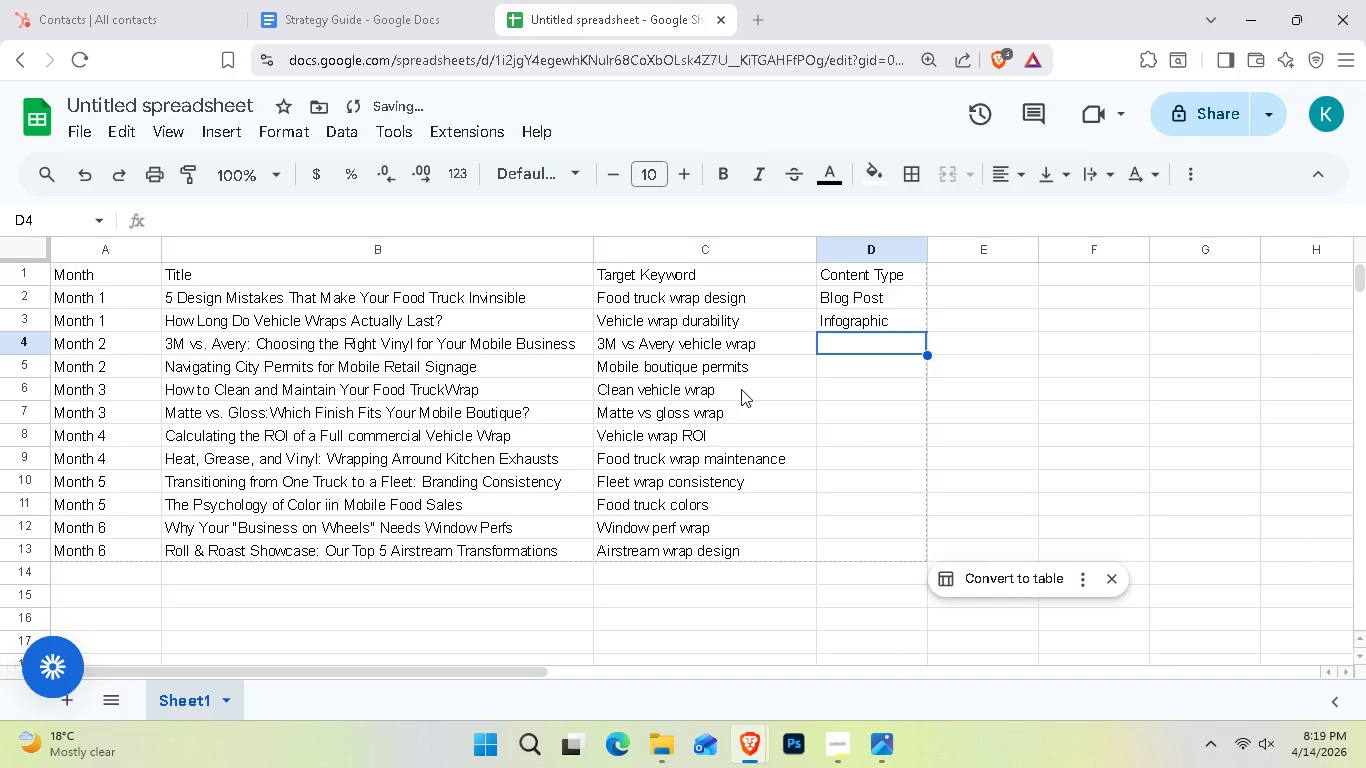 
type(Comparison Guide)
 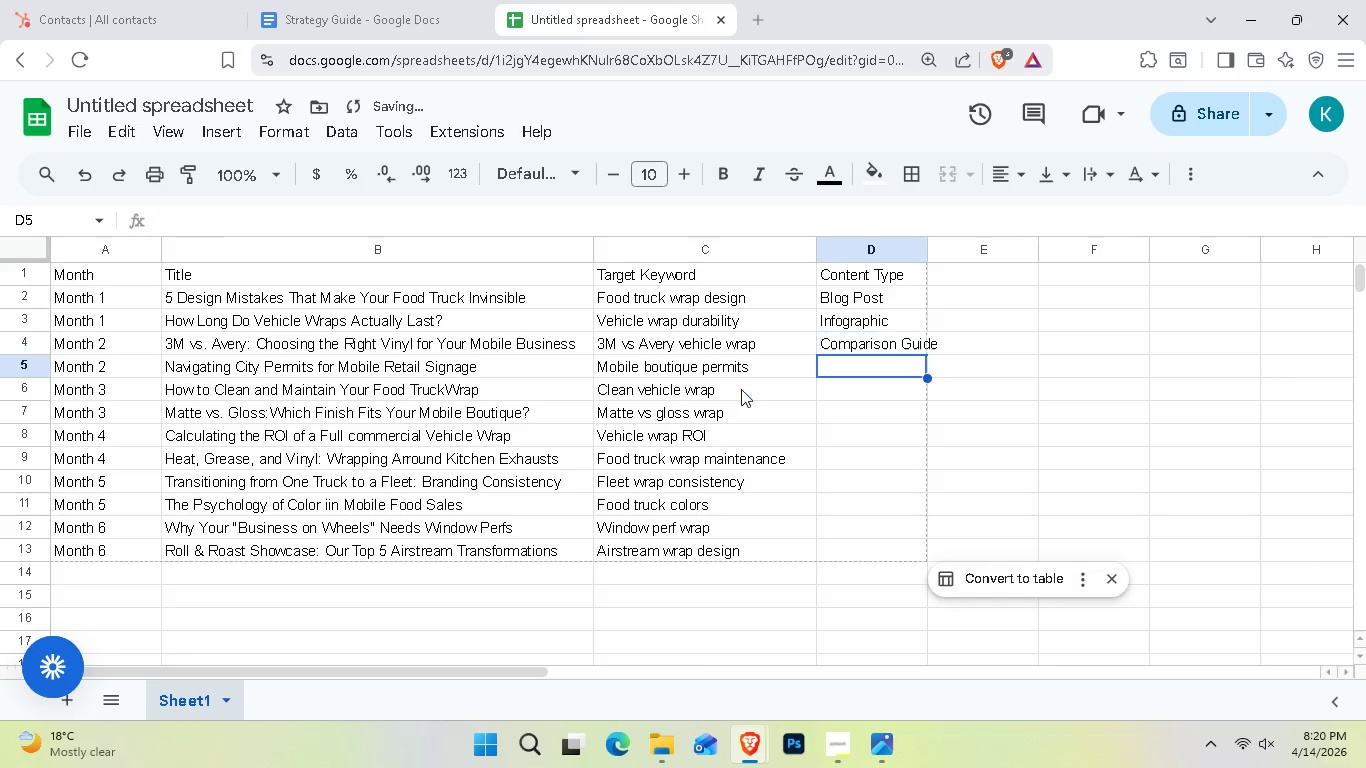 
 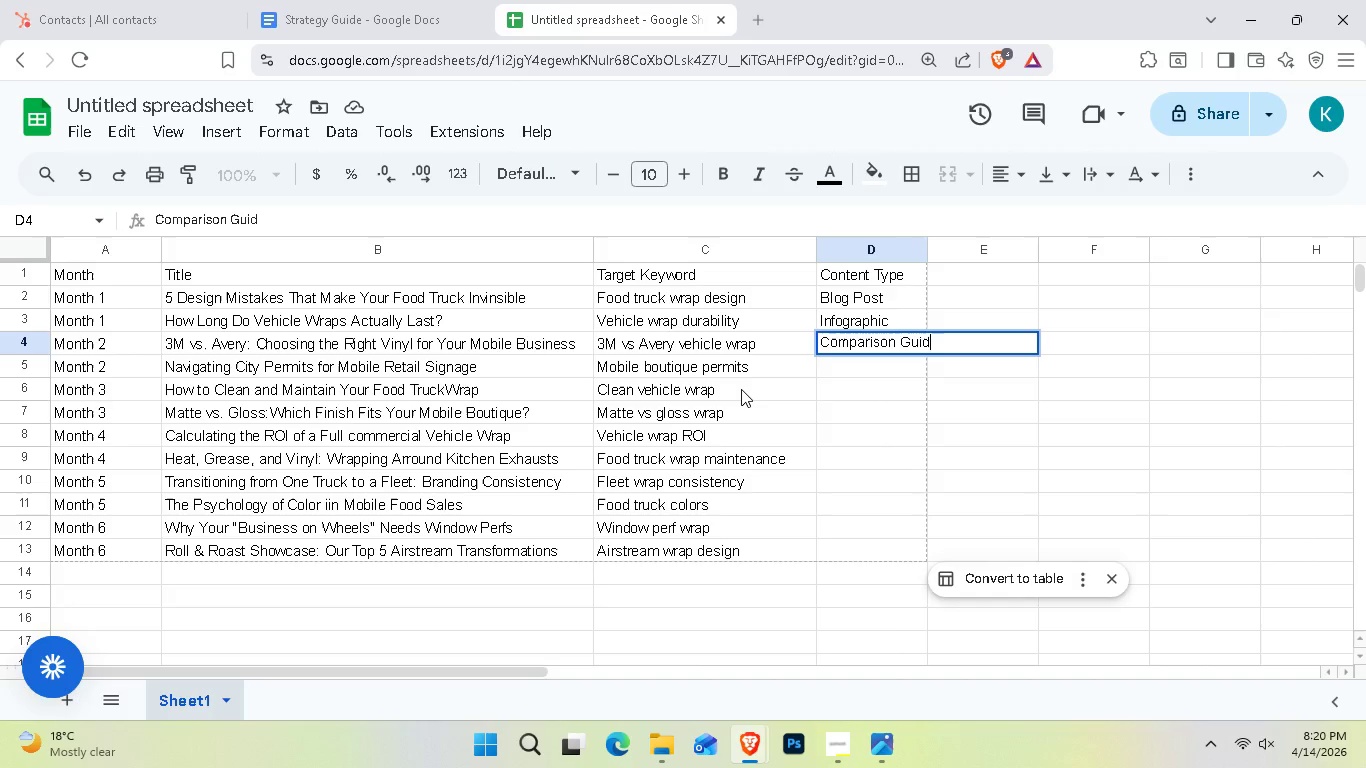 
key(Enter)
 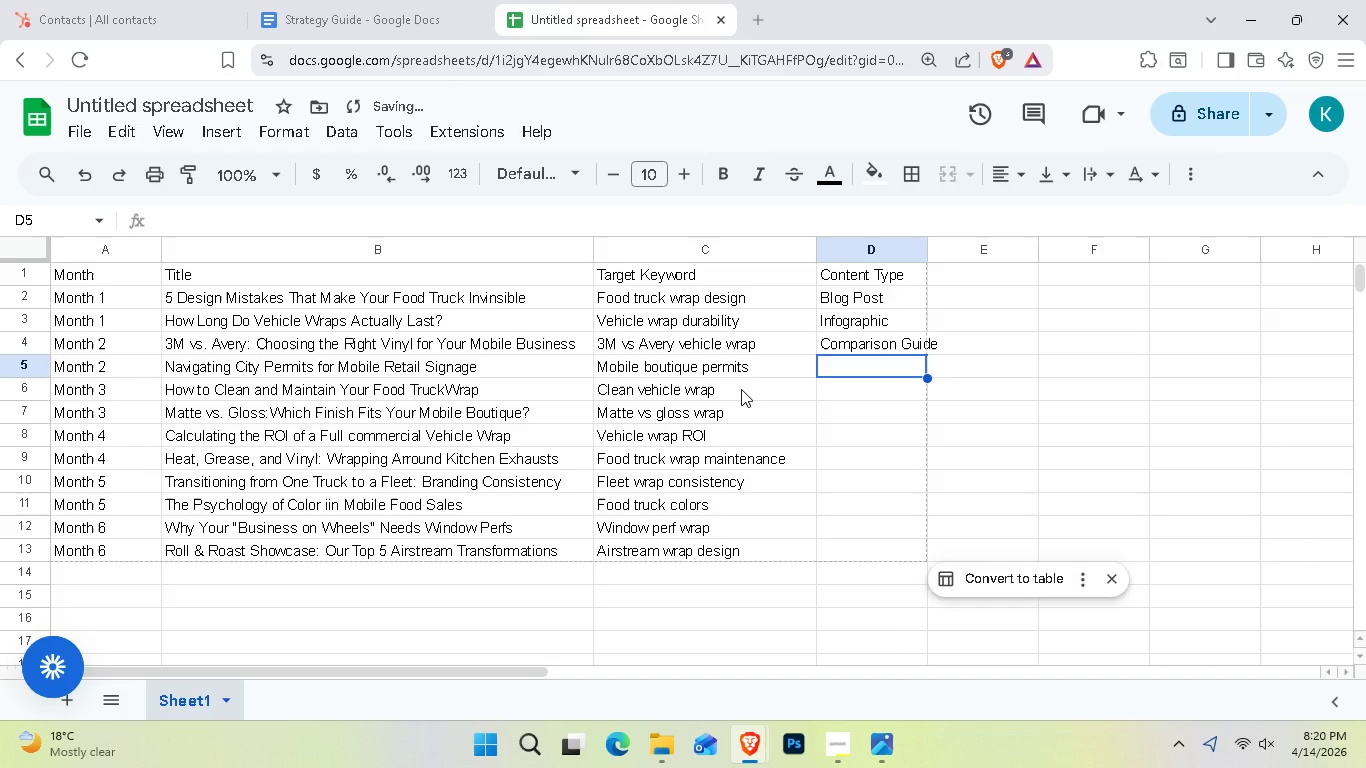 
type(Checklist)
 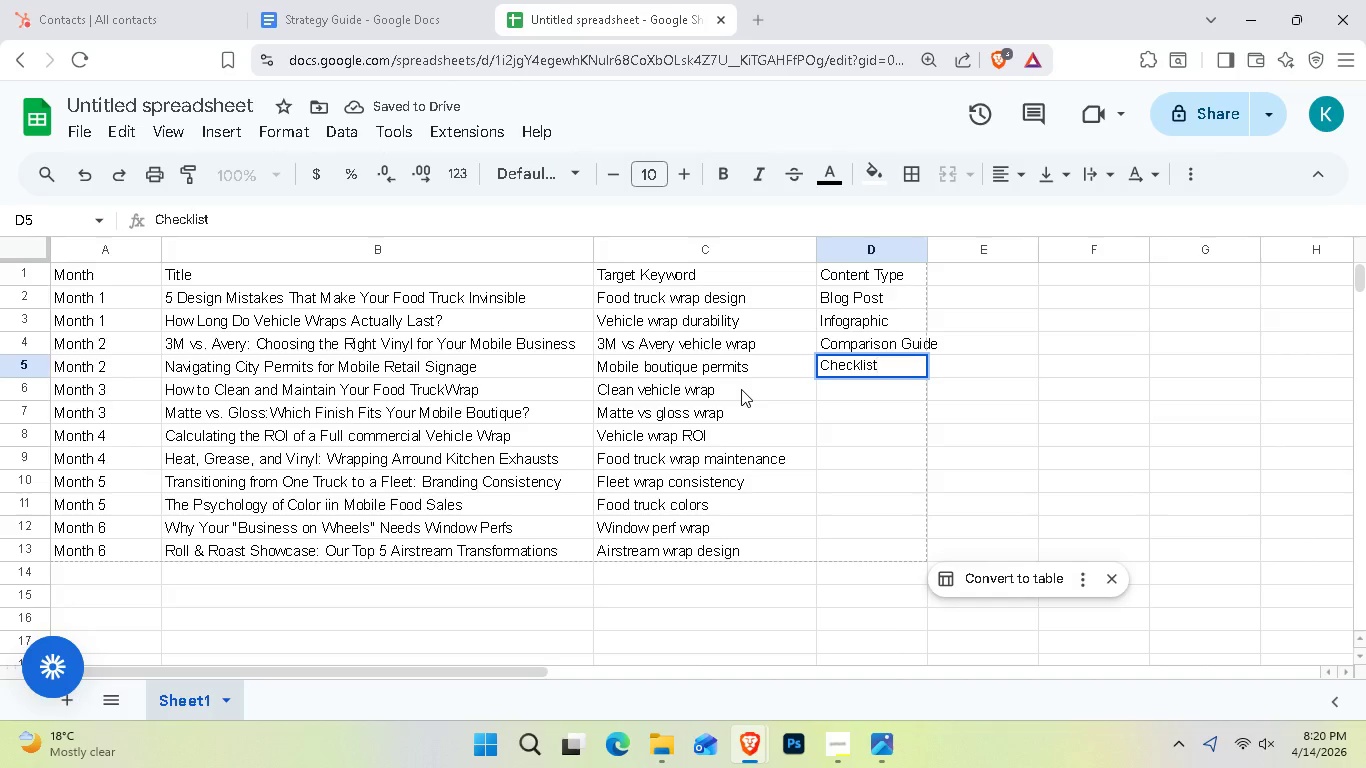 
key(Enter)
 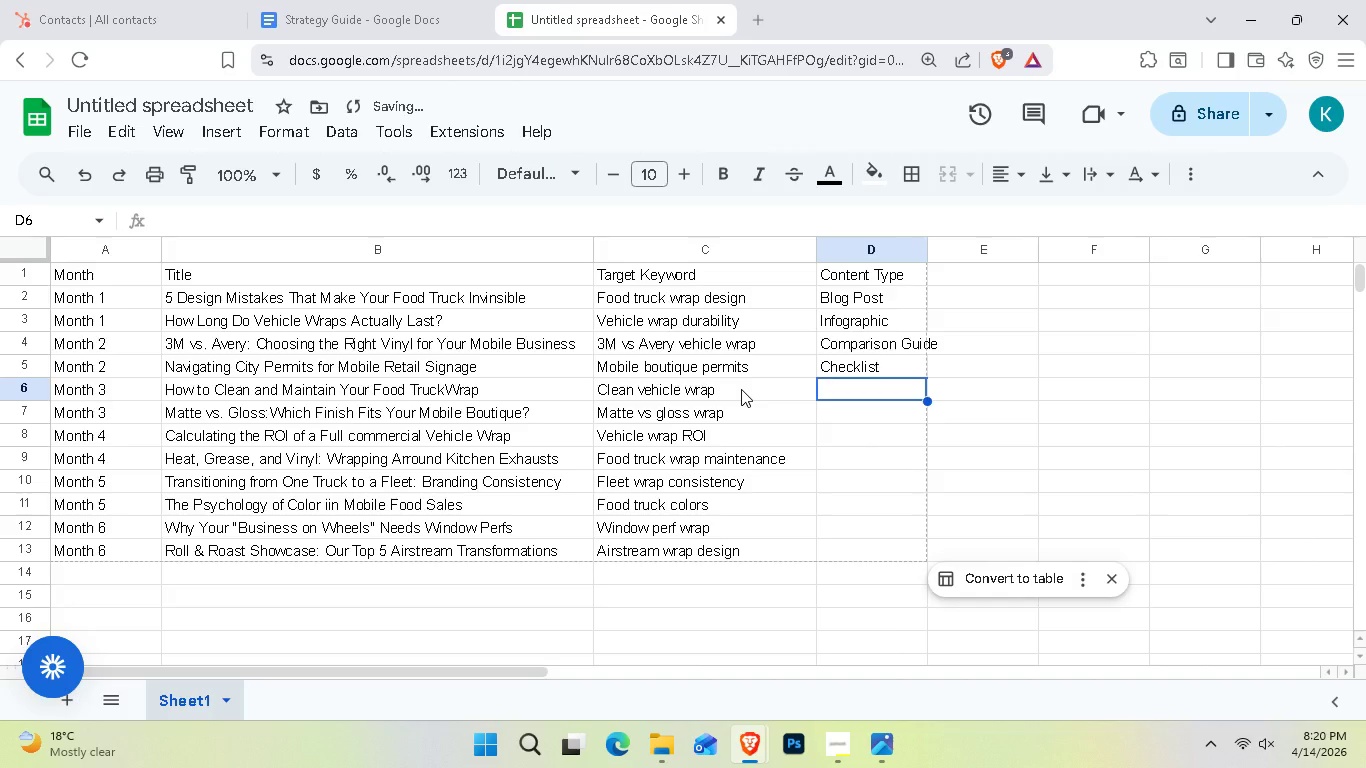 
type(Video Script/ )
key(Backspace)
type(Blog)
 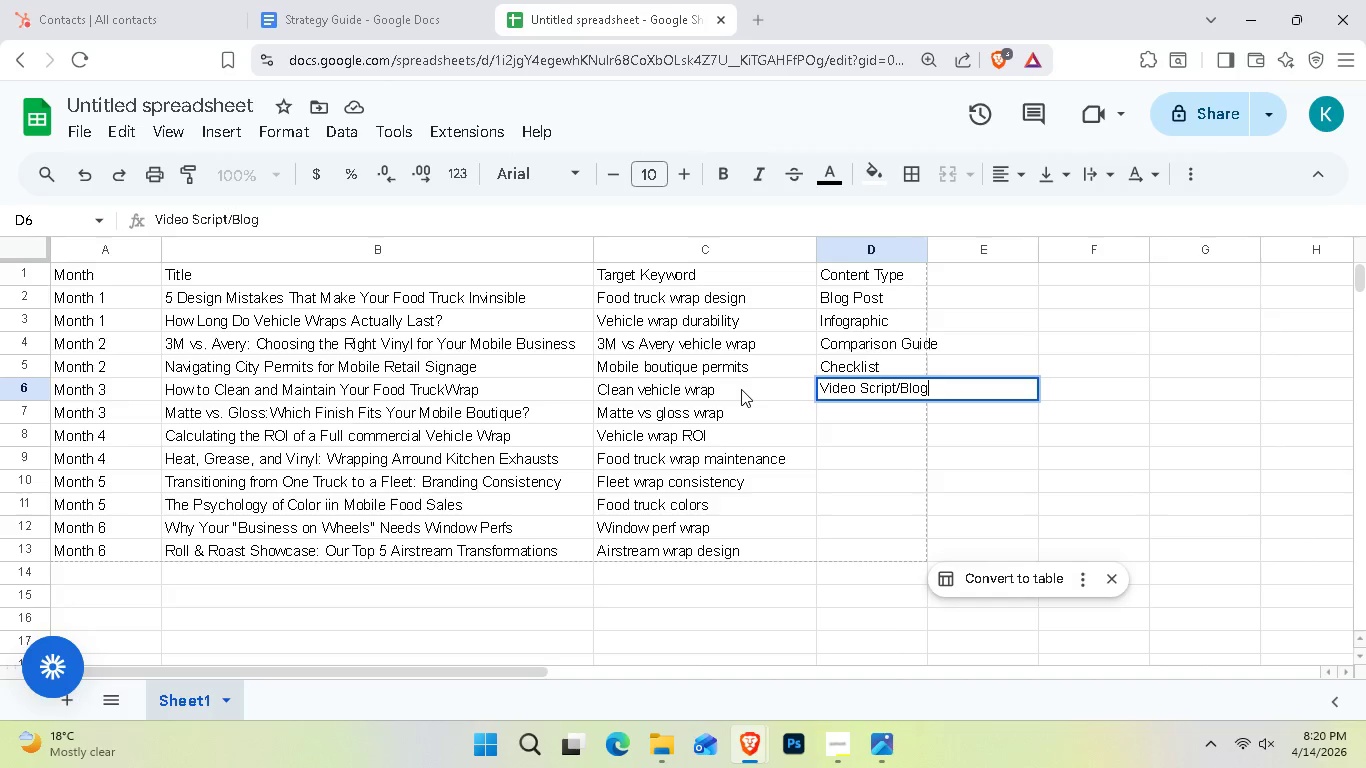 
key(Enter)
 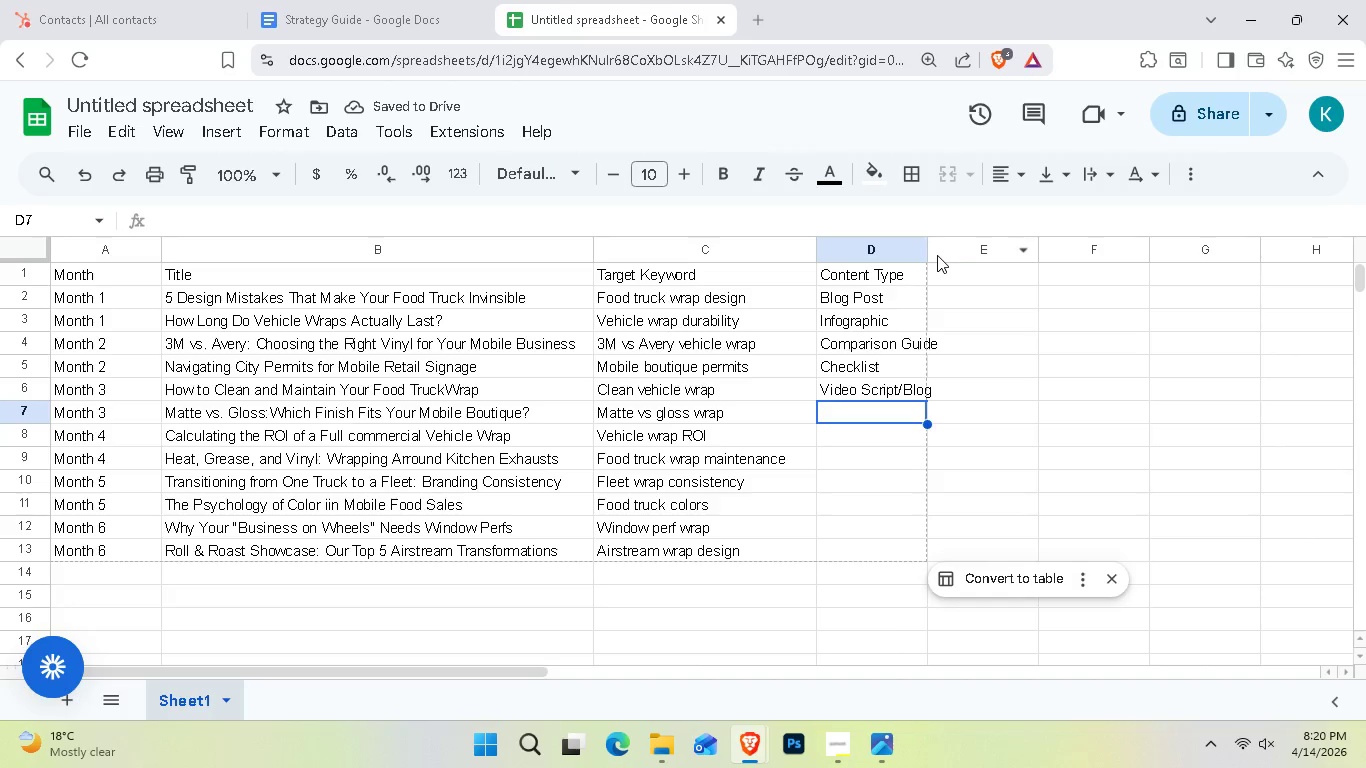 
left_click_drag(start_coordinate=[932, 253], to_coordinate=[965, 257])
 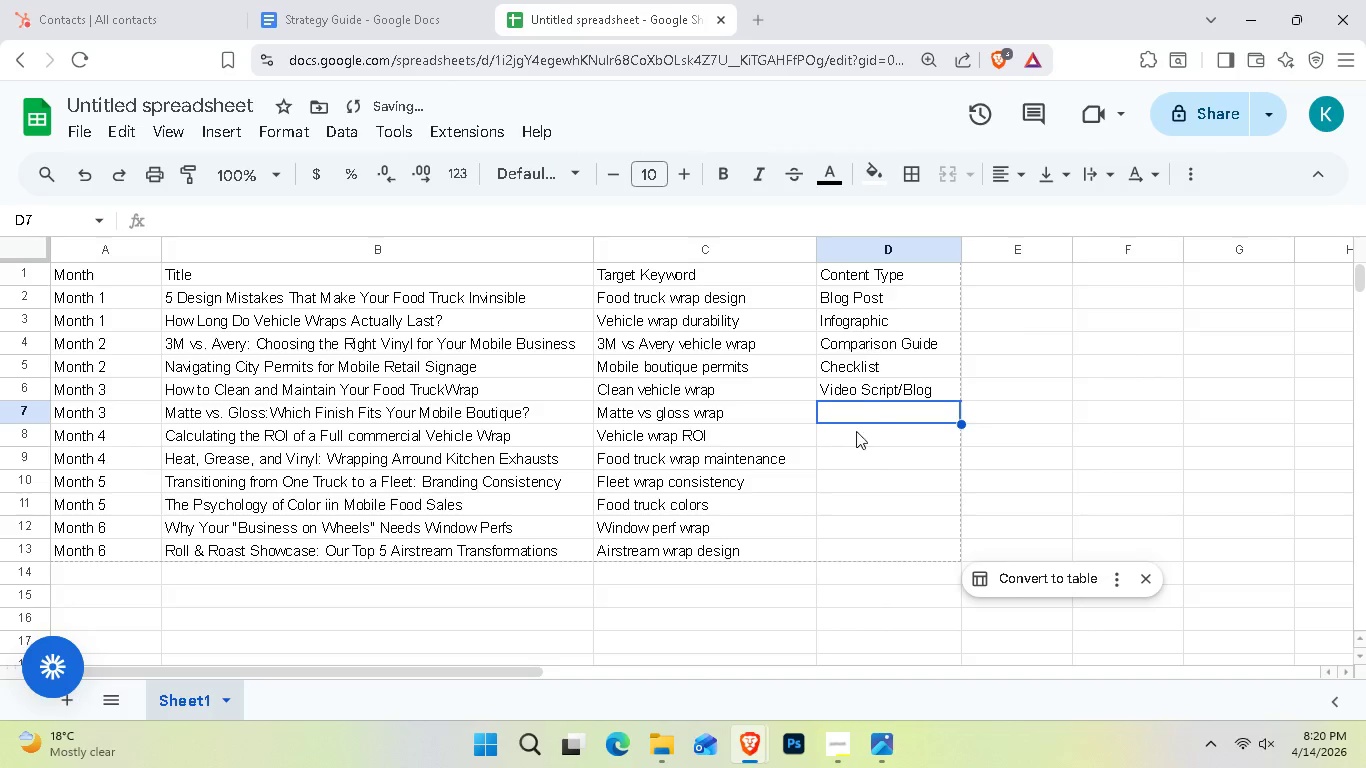 
double_click([864, 411])
 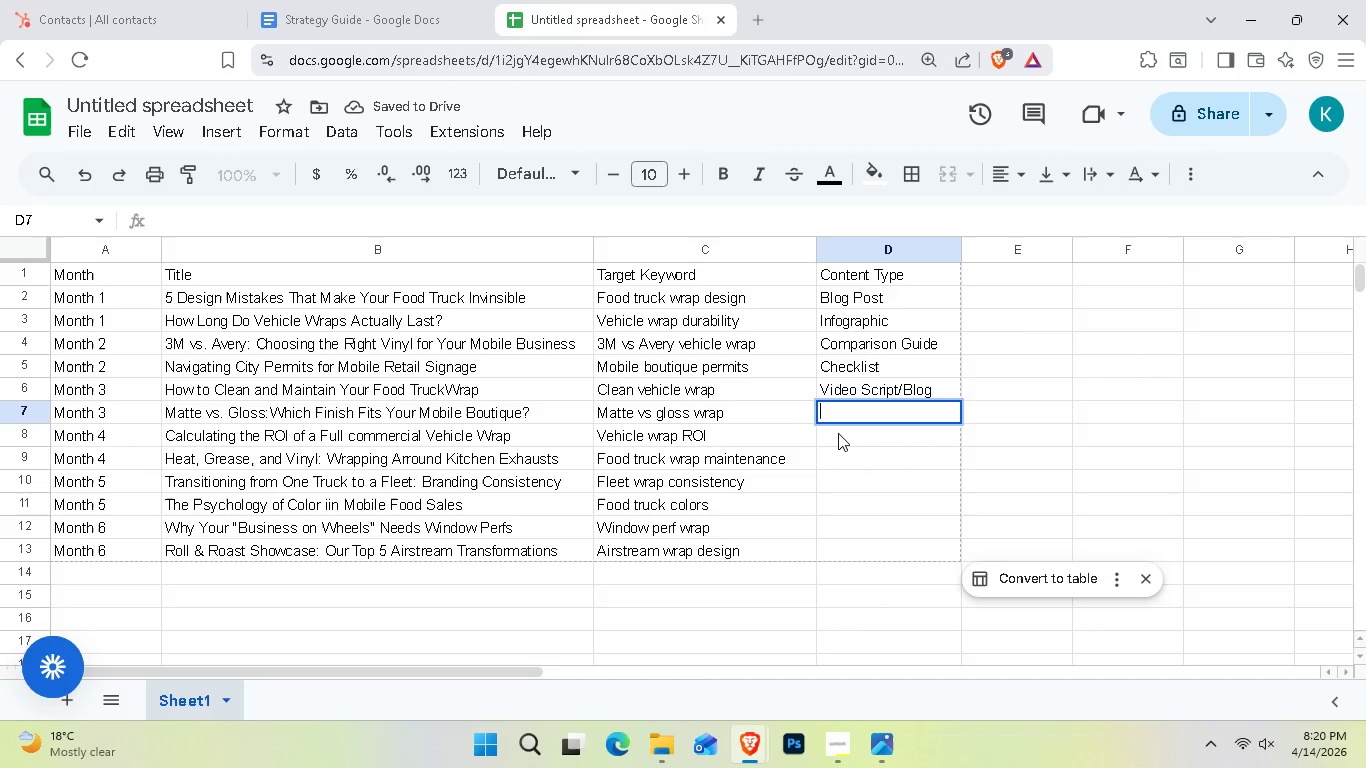 
type(Case Stuy)
key(Backspace)
type(dy)
 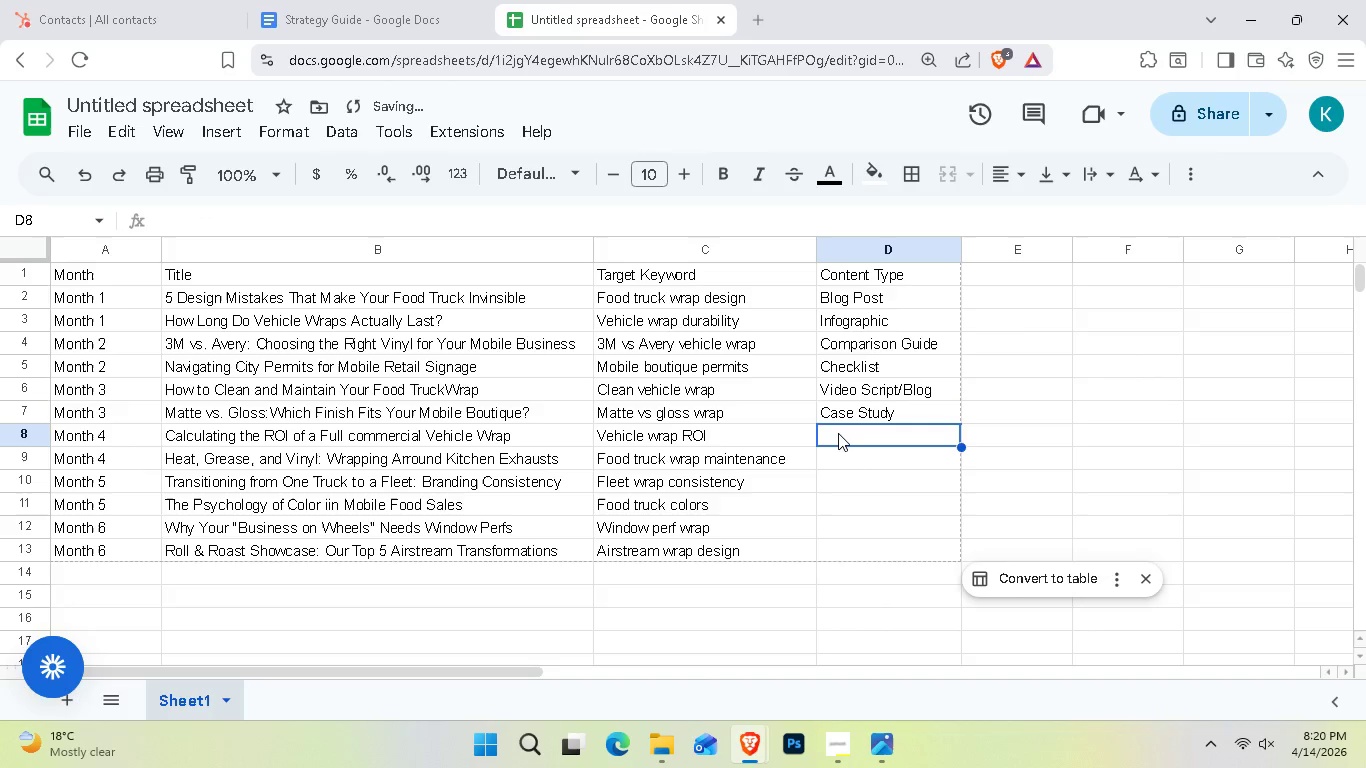 
key(Enter)
 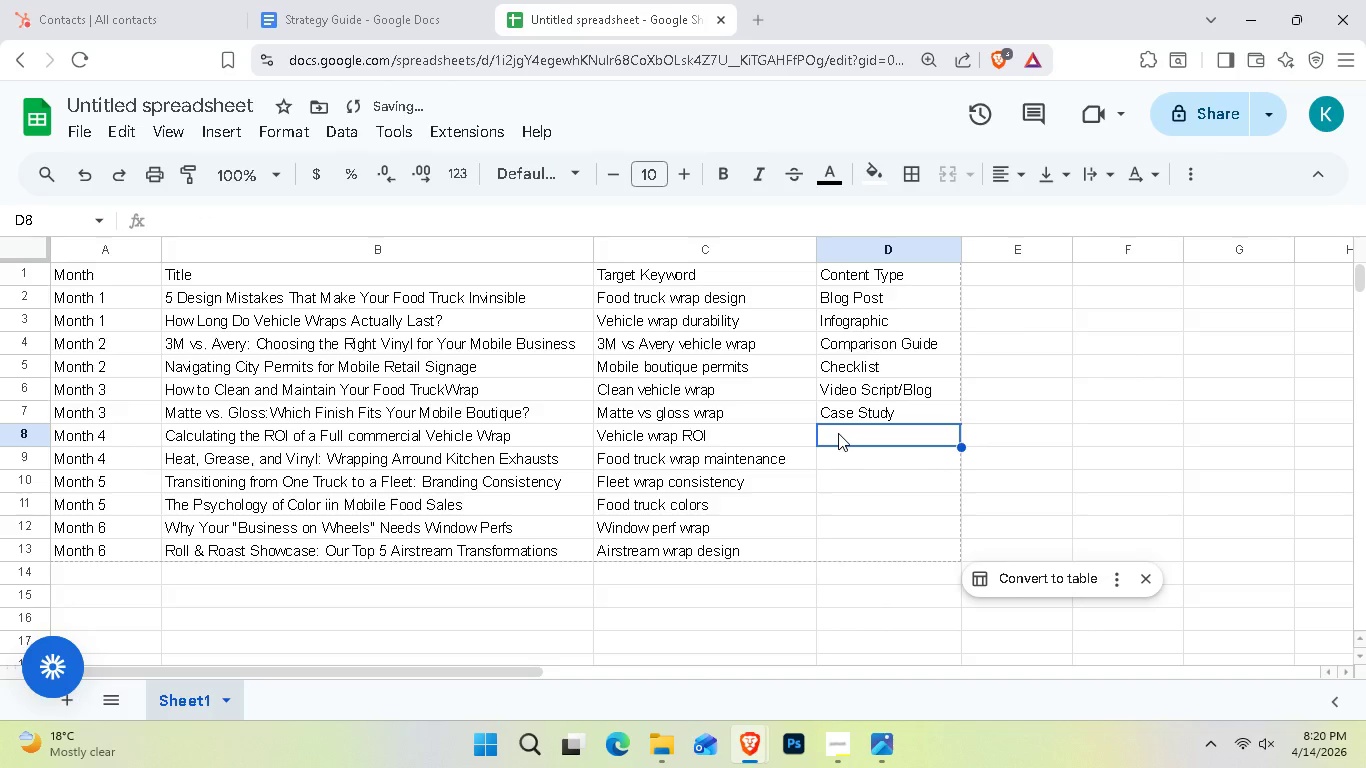 
type(Technical Articale)
key(Backspace)
key(Backspace)
key(Backspace)
key(Backspace)
type(cle)
 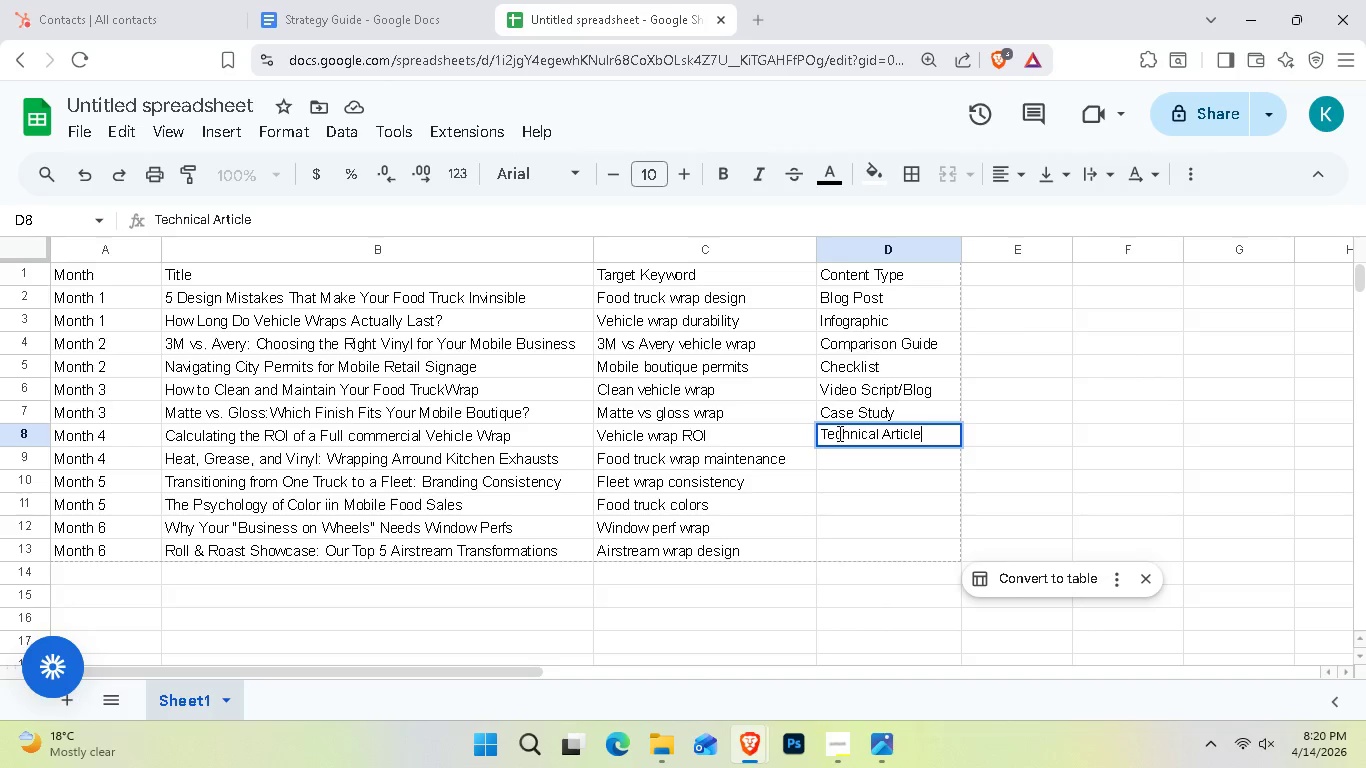 
key(Enter)
 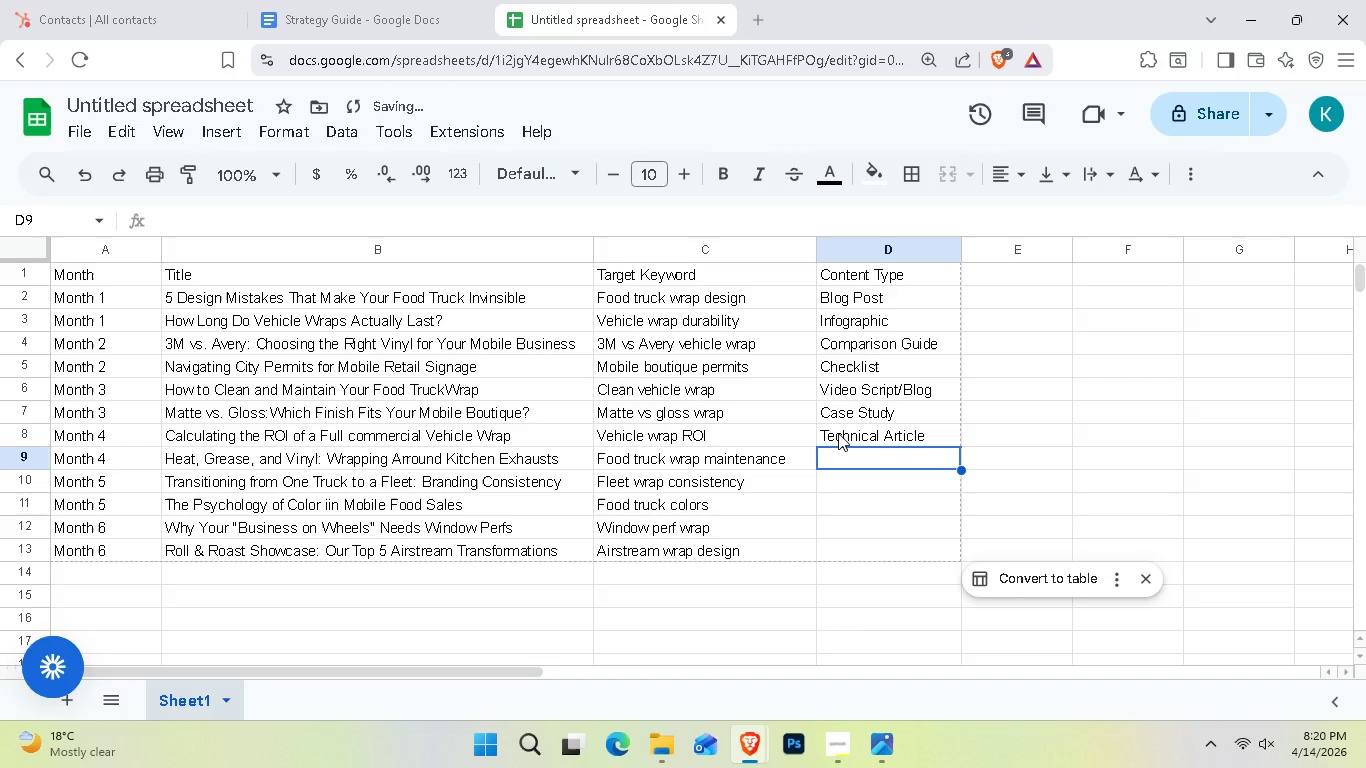 
type(Guide)
 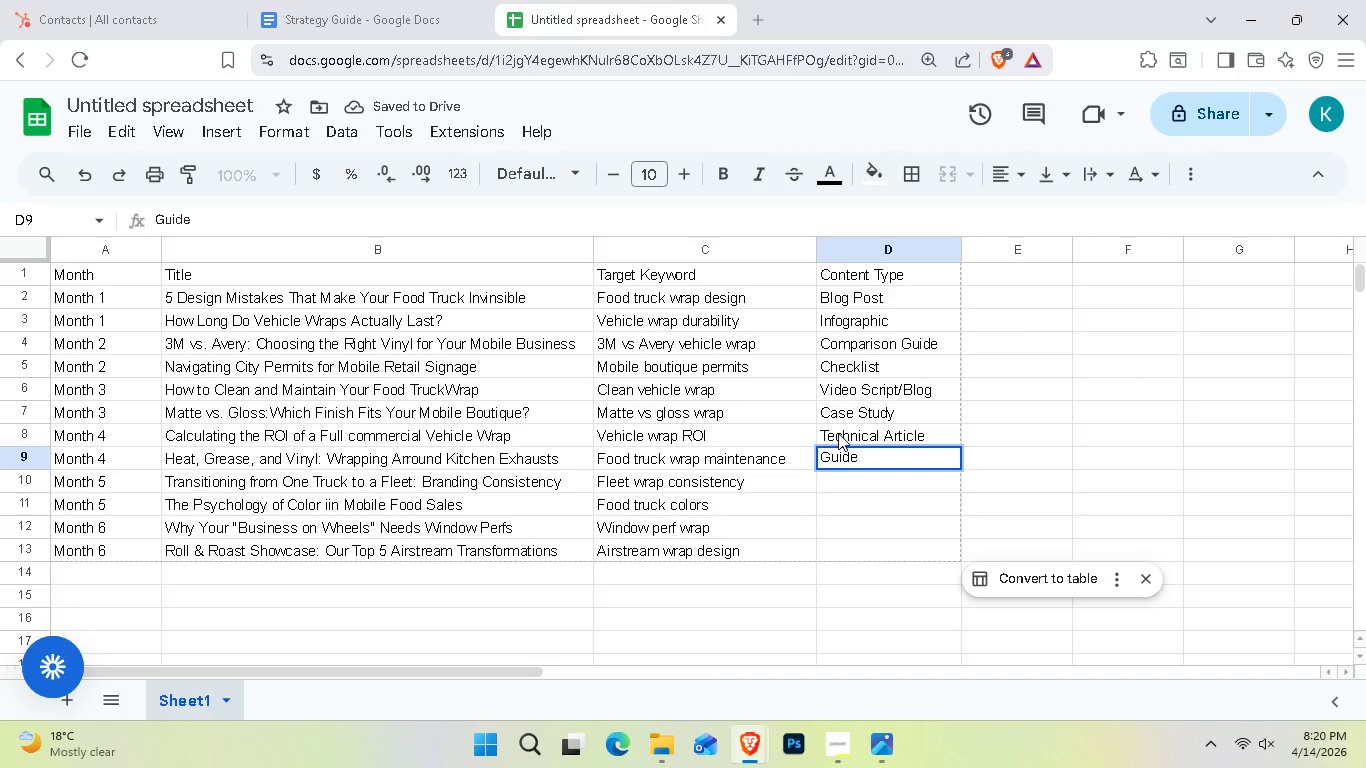 
key(Enter)
 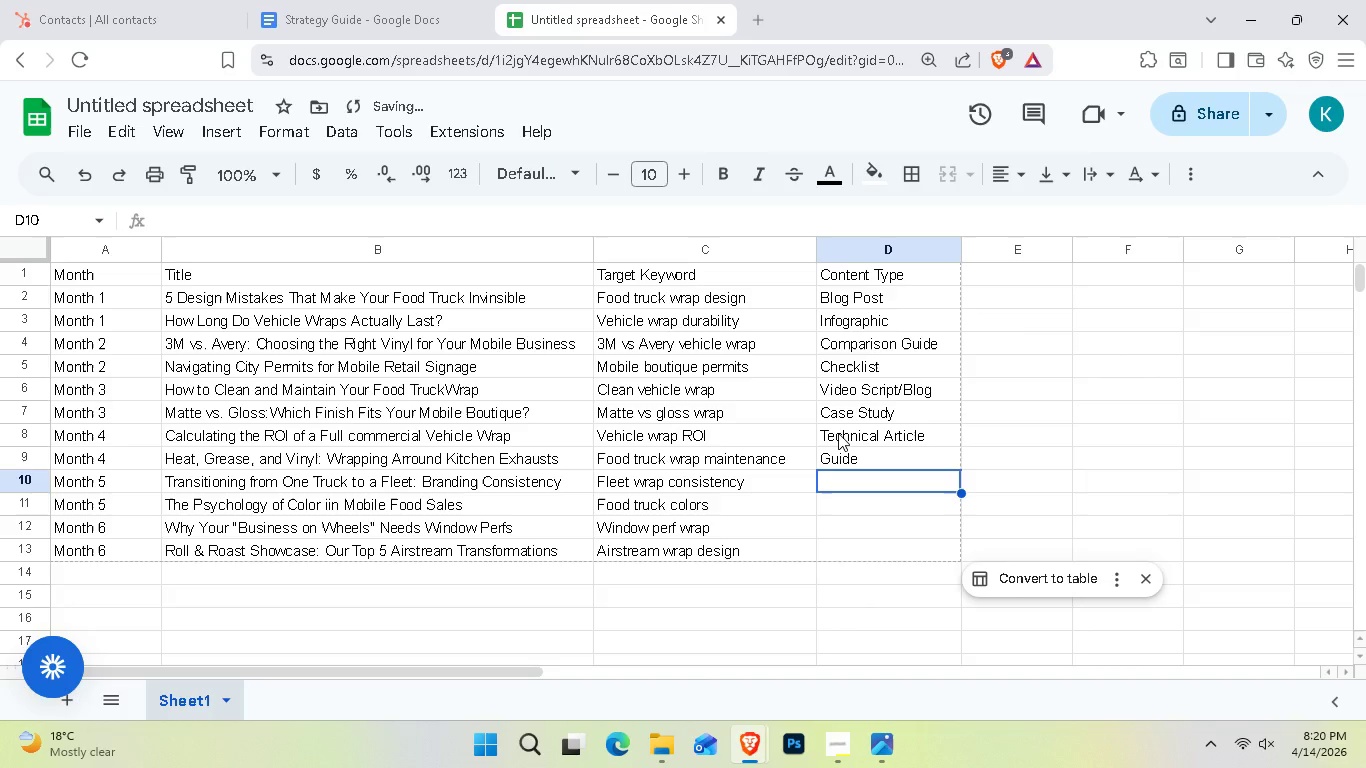 
type(Blof)
key(Backspace)
type(g Post)
 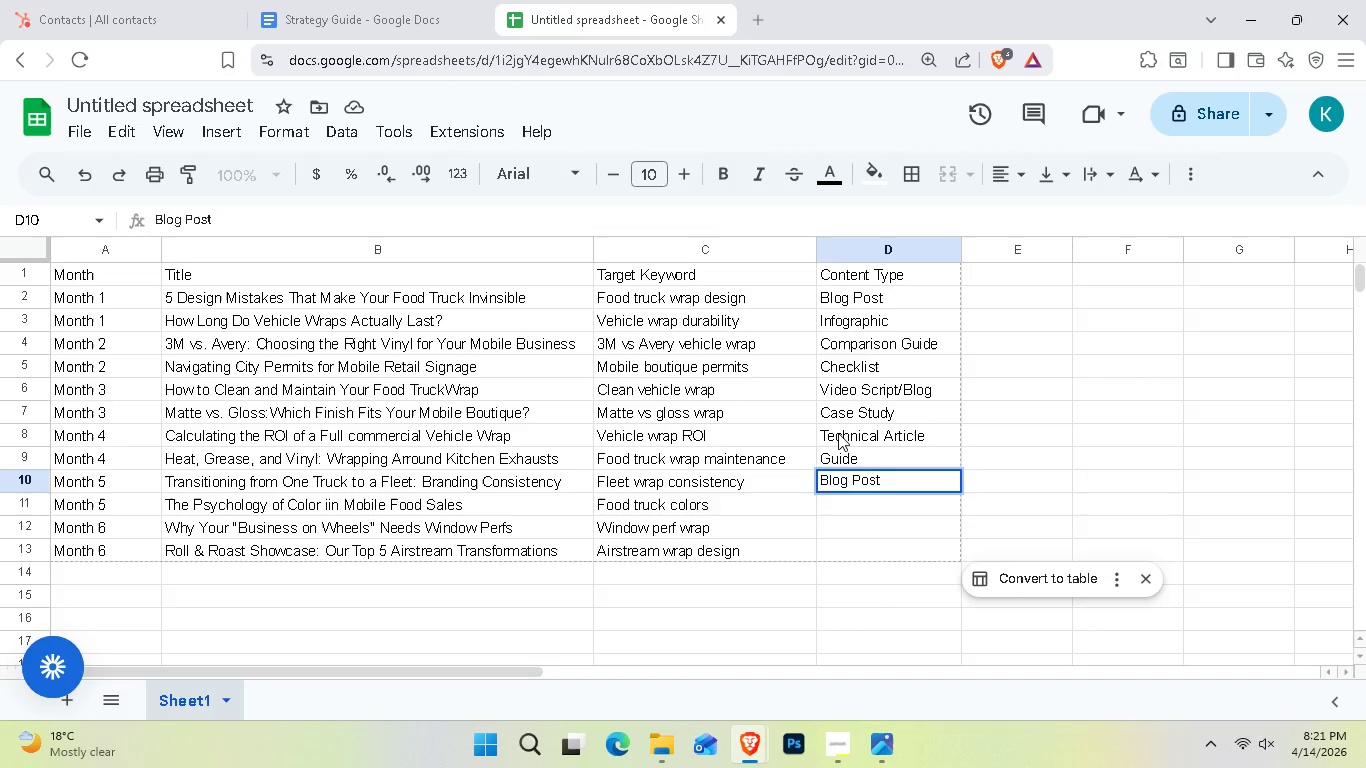 
key(Enter)
 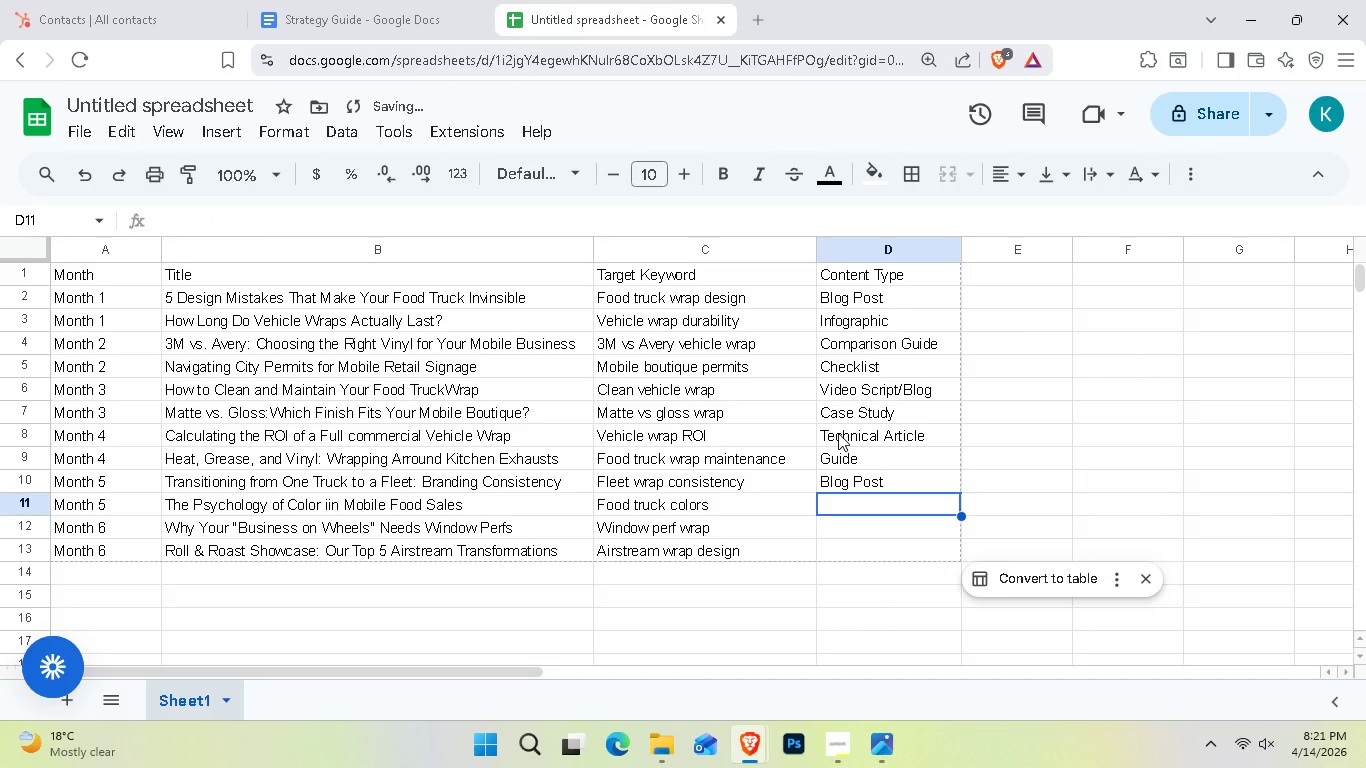 
type(Expainer)
 